 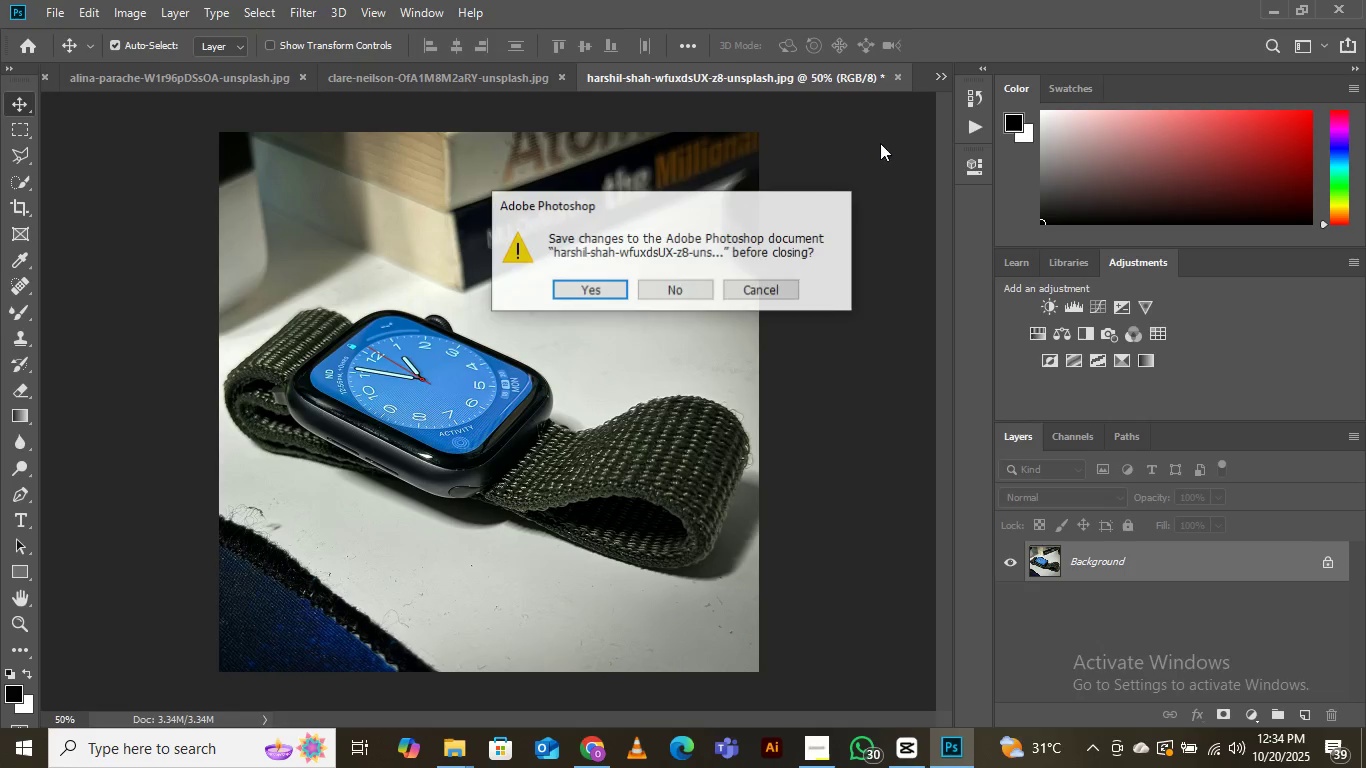 
left_click([682, 287])
 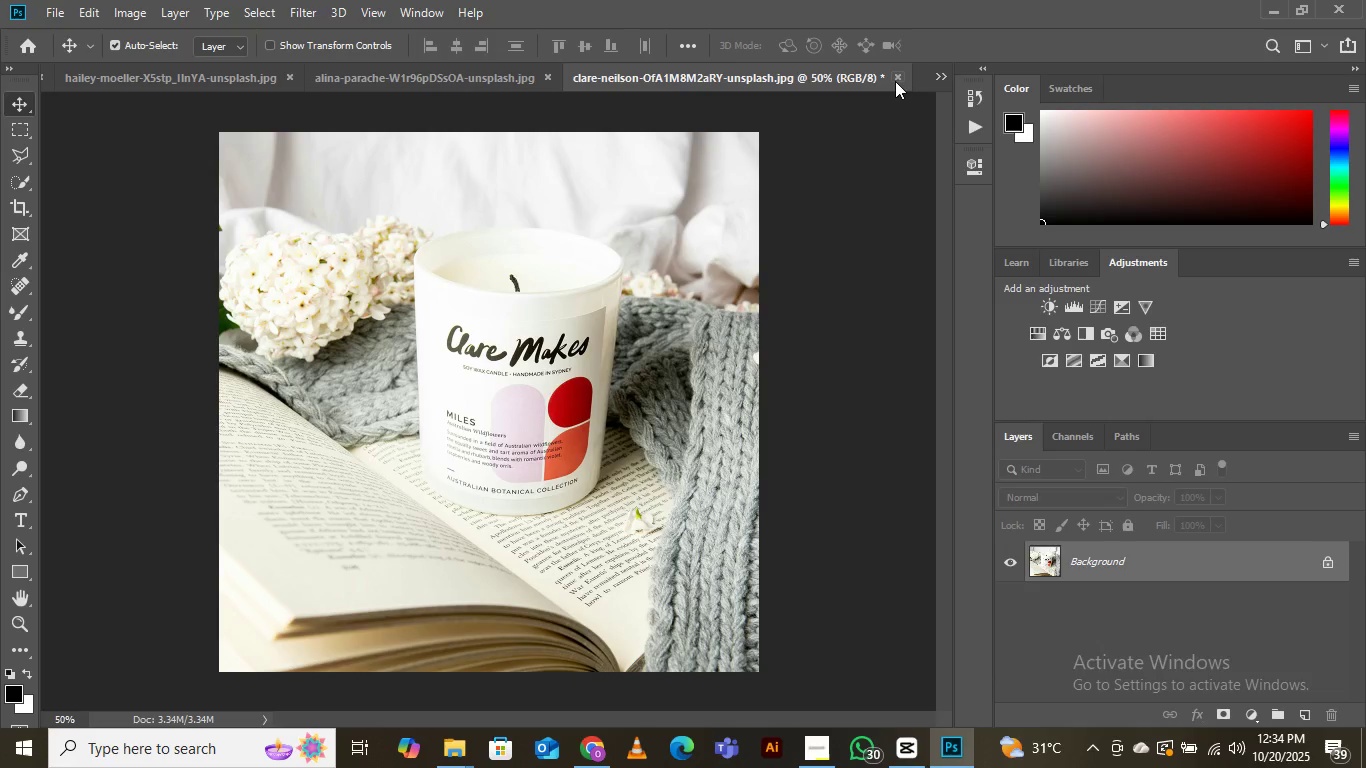 
left_click([896, 75])
 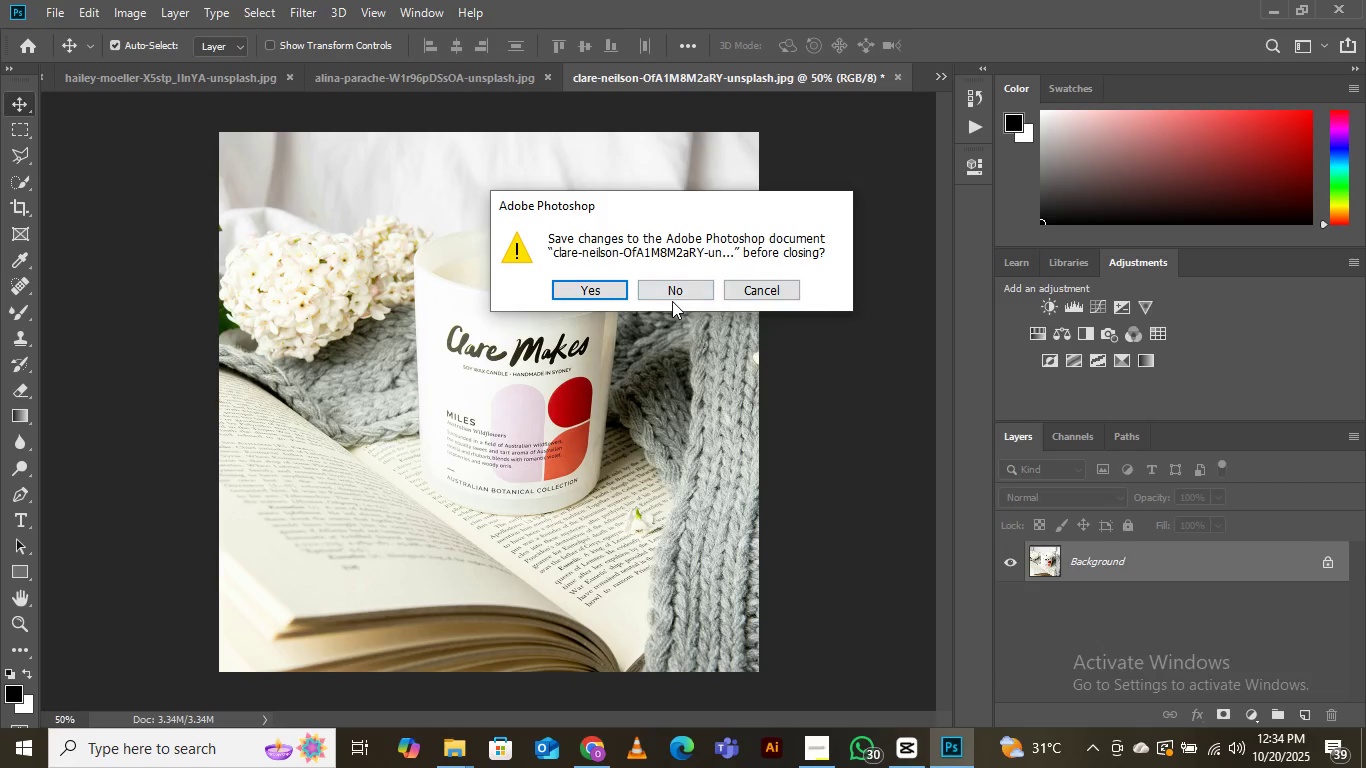 
left_click([672, 301])
 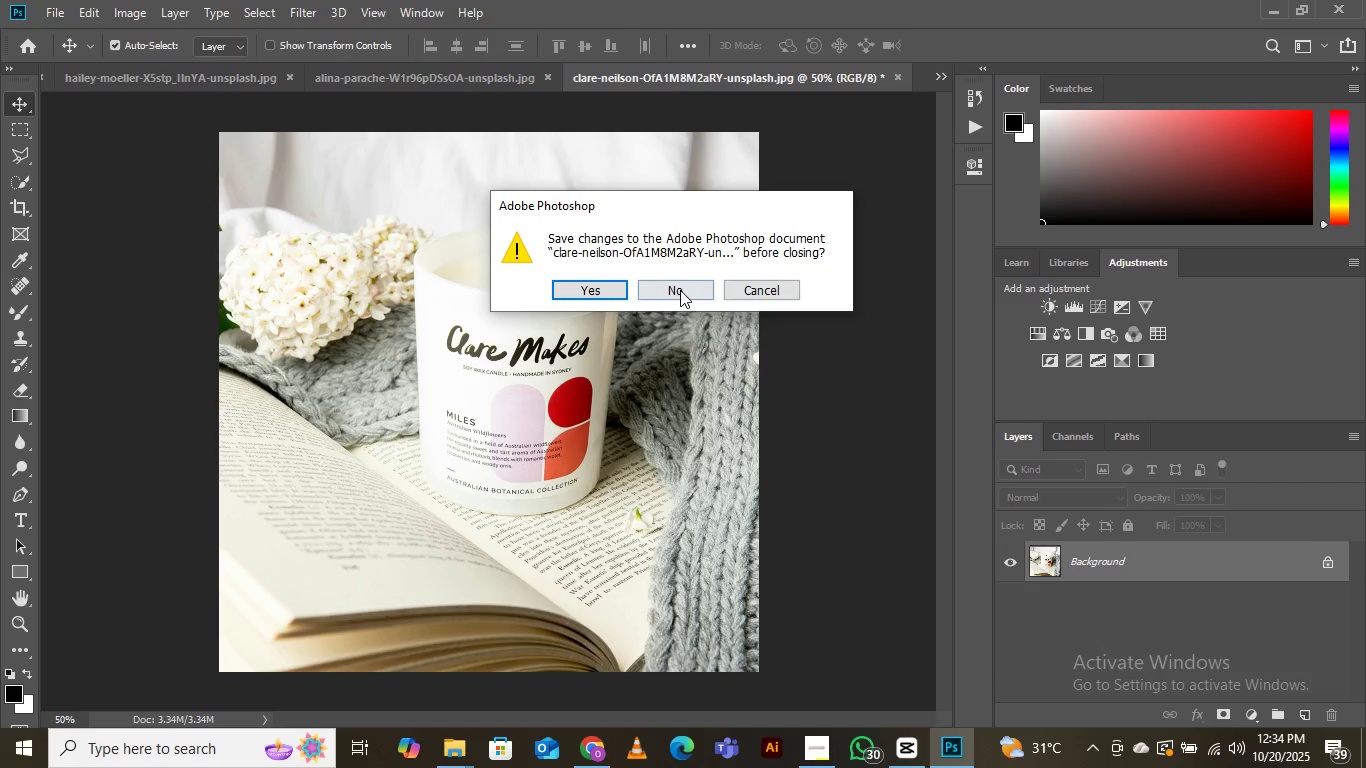 
left_click([676, 290])
 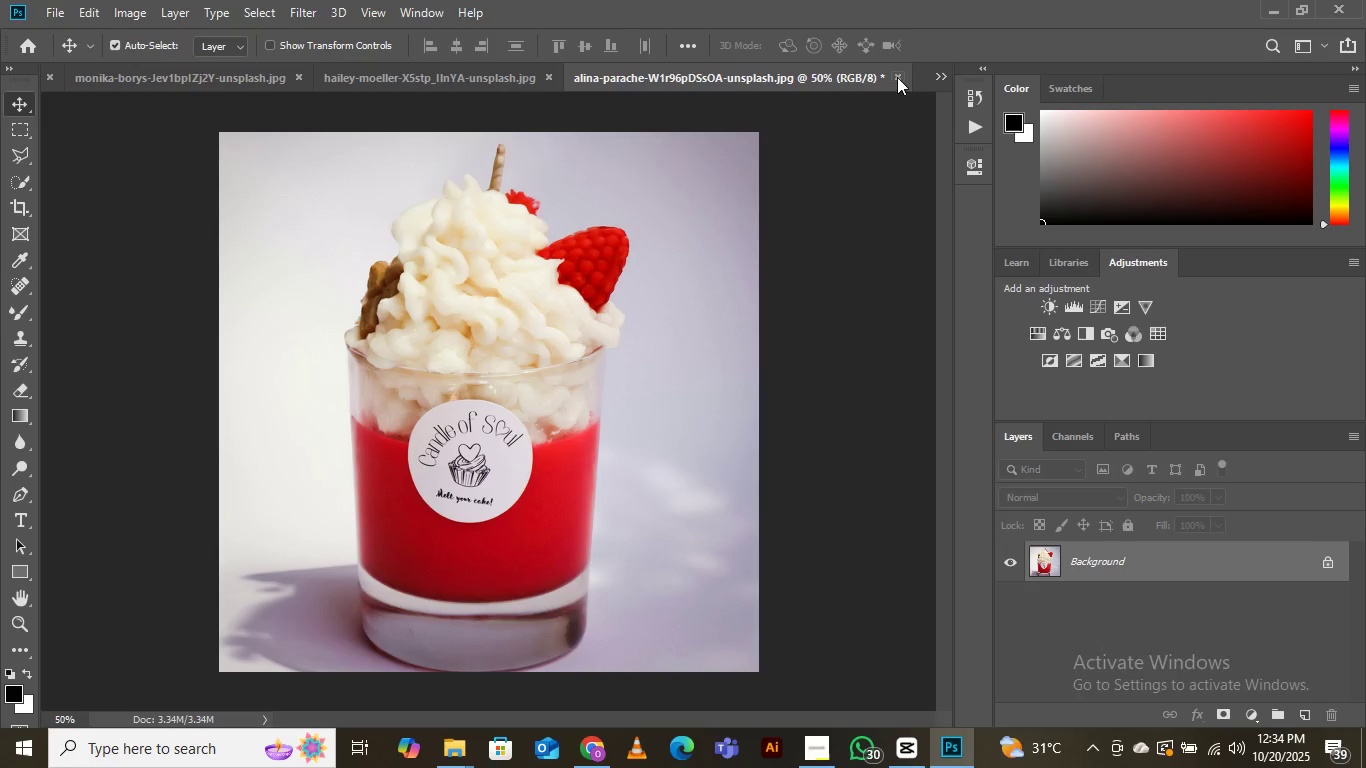 
left_click([897, 77])
 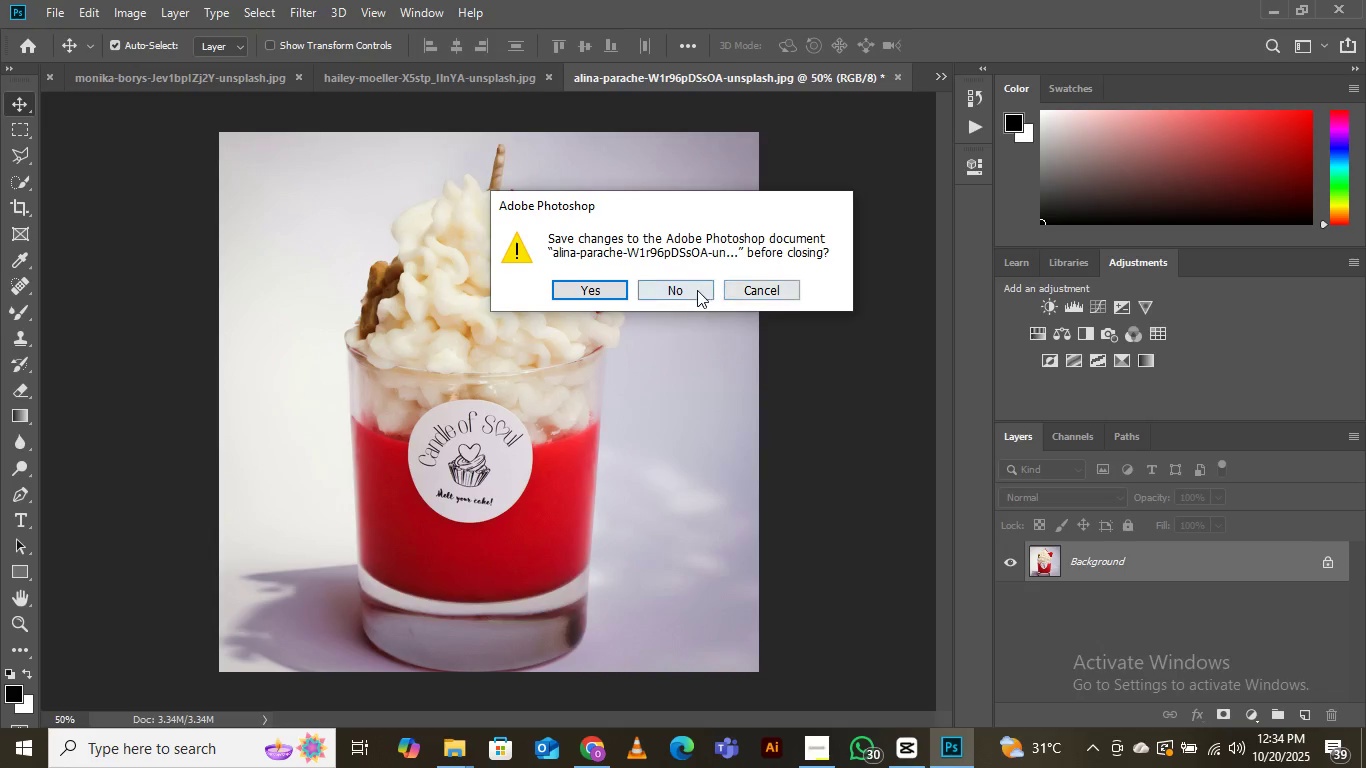 
left_click([697, 290])
 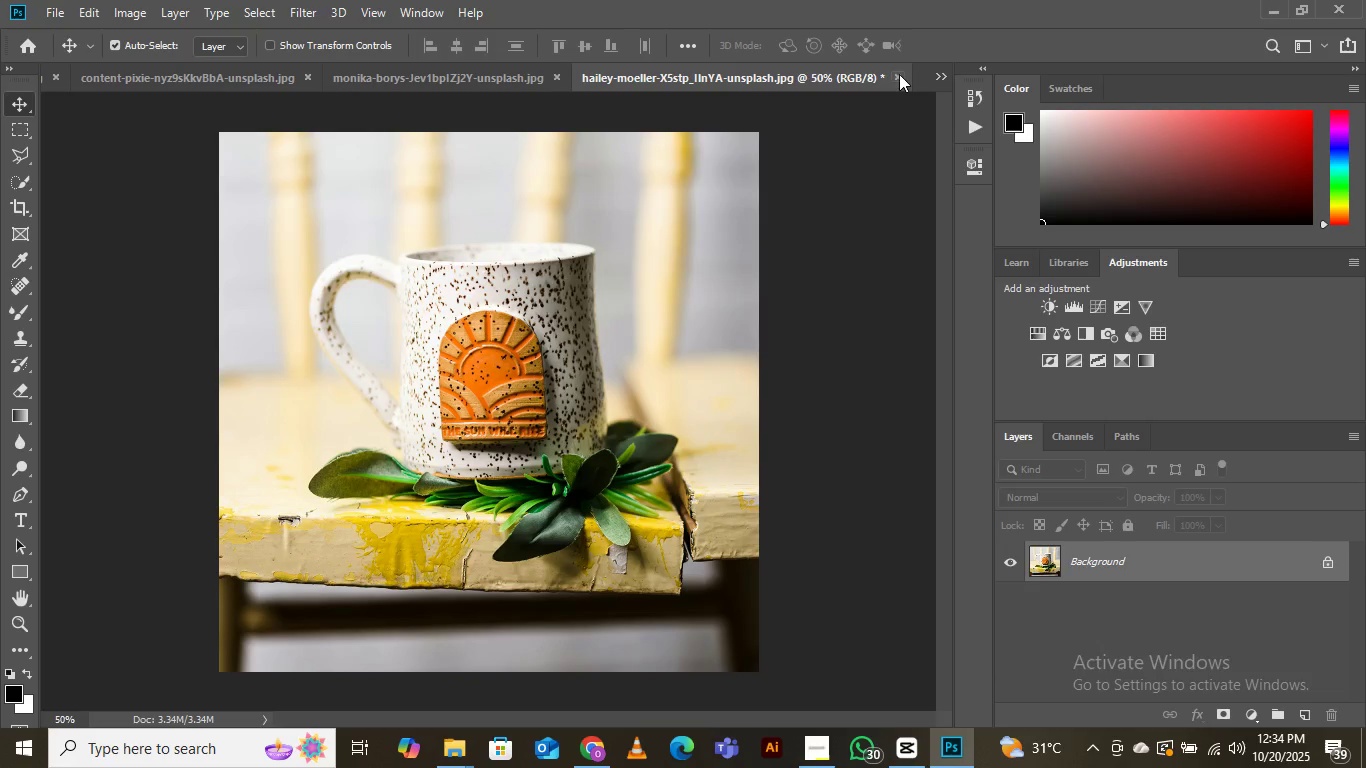 
left_click([899, 74])
 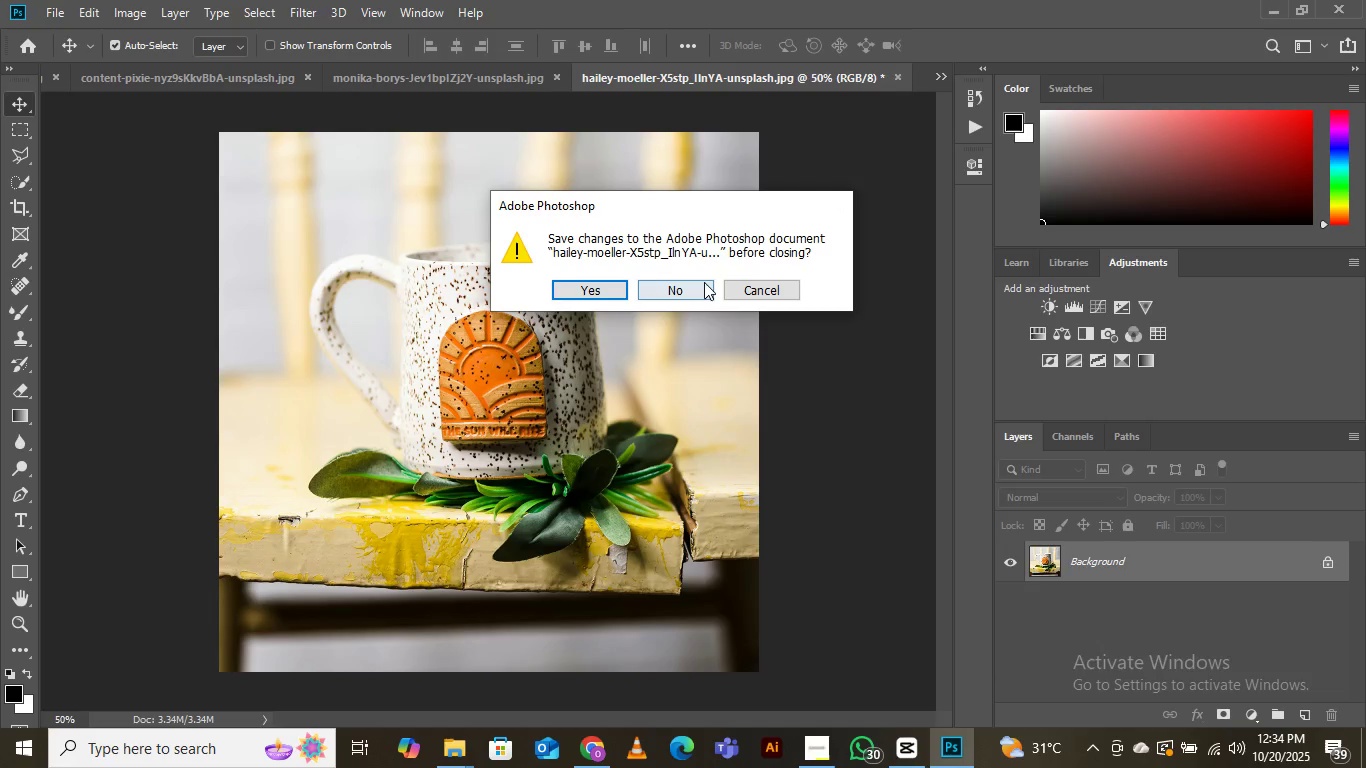 
left_click([683, 283])
 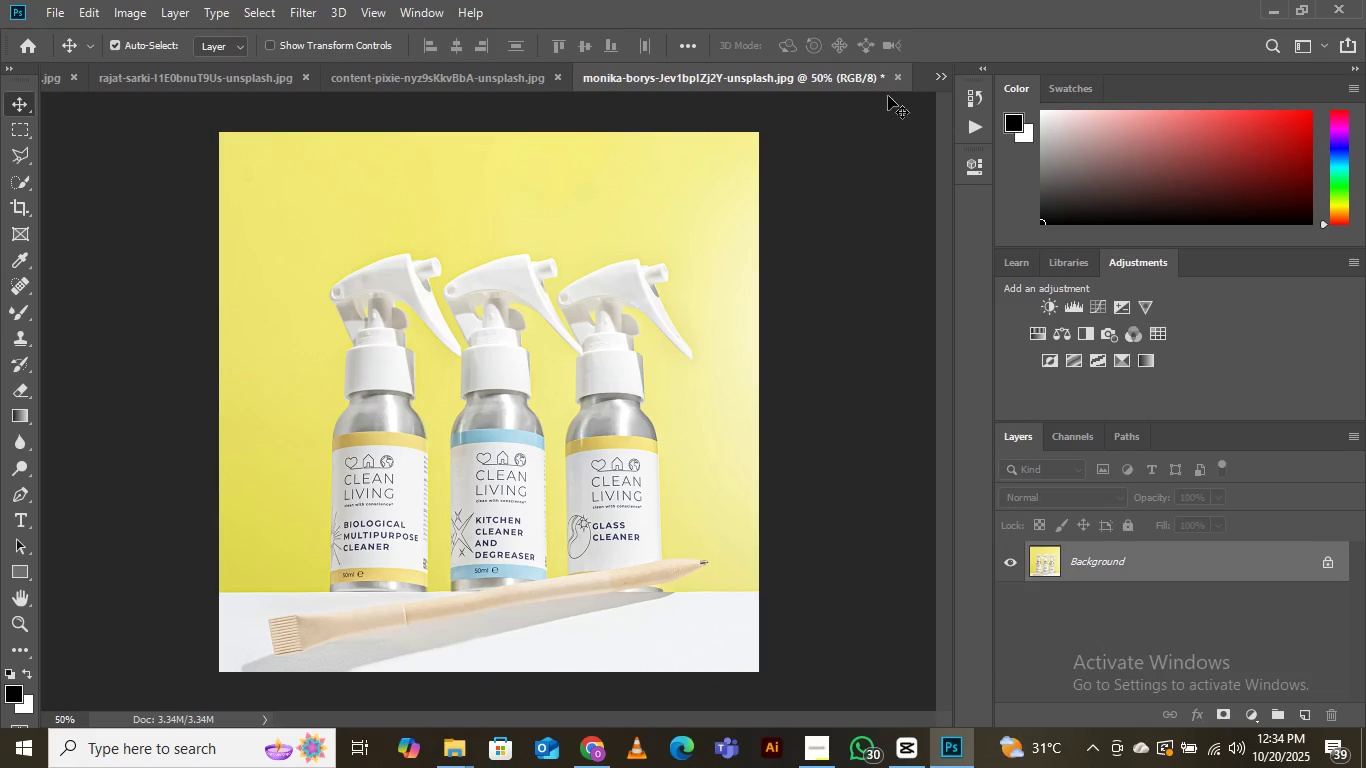 
left_click([896, 71])
 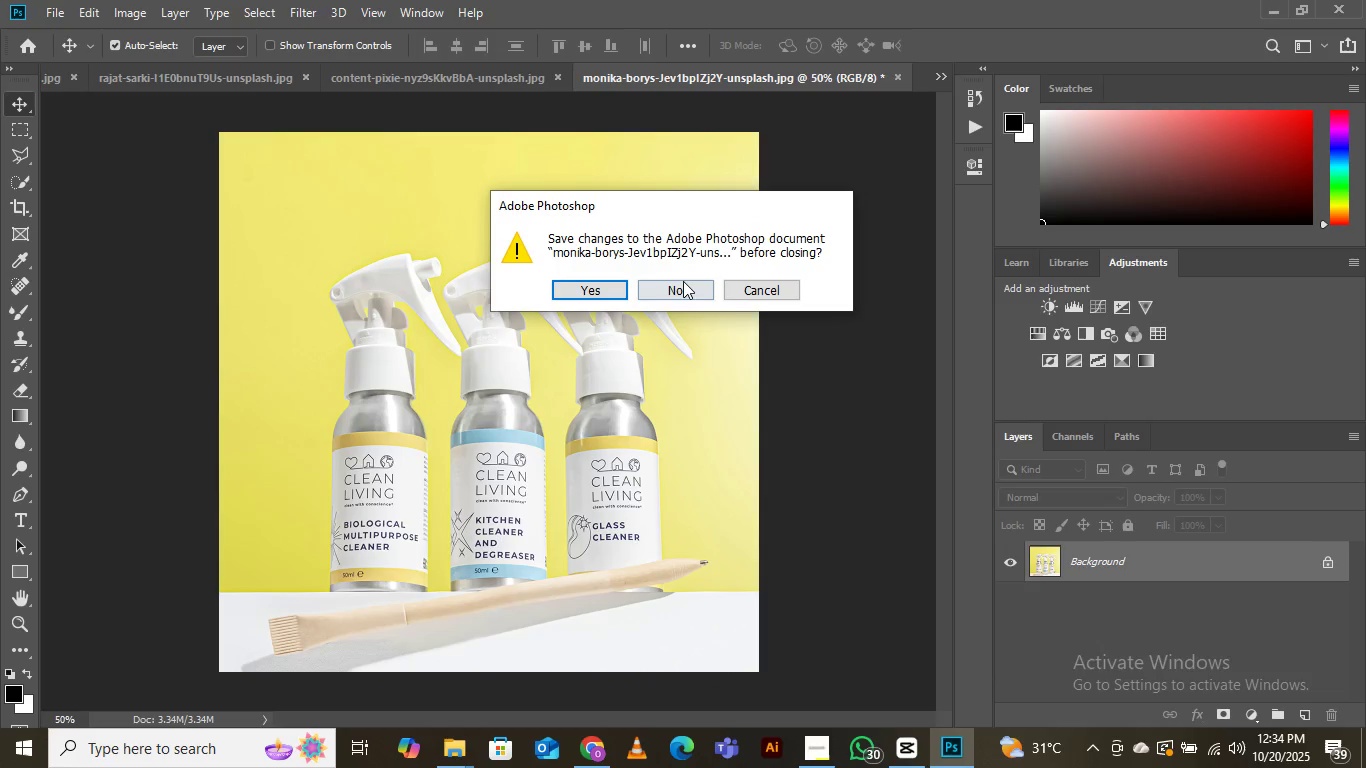 
left_click([683, 282])
 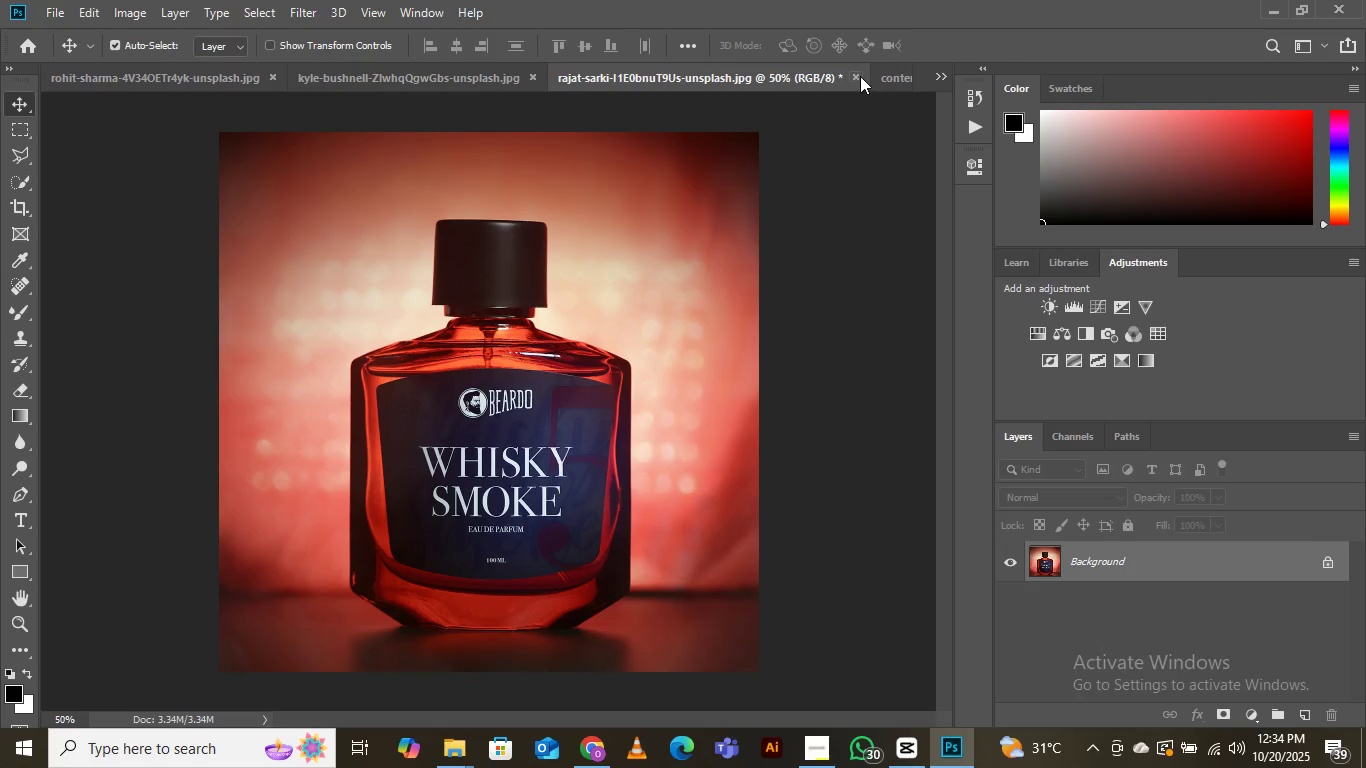 
left_click([856, 76])
 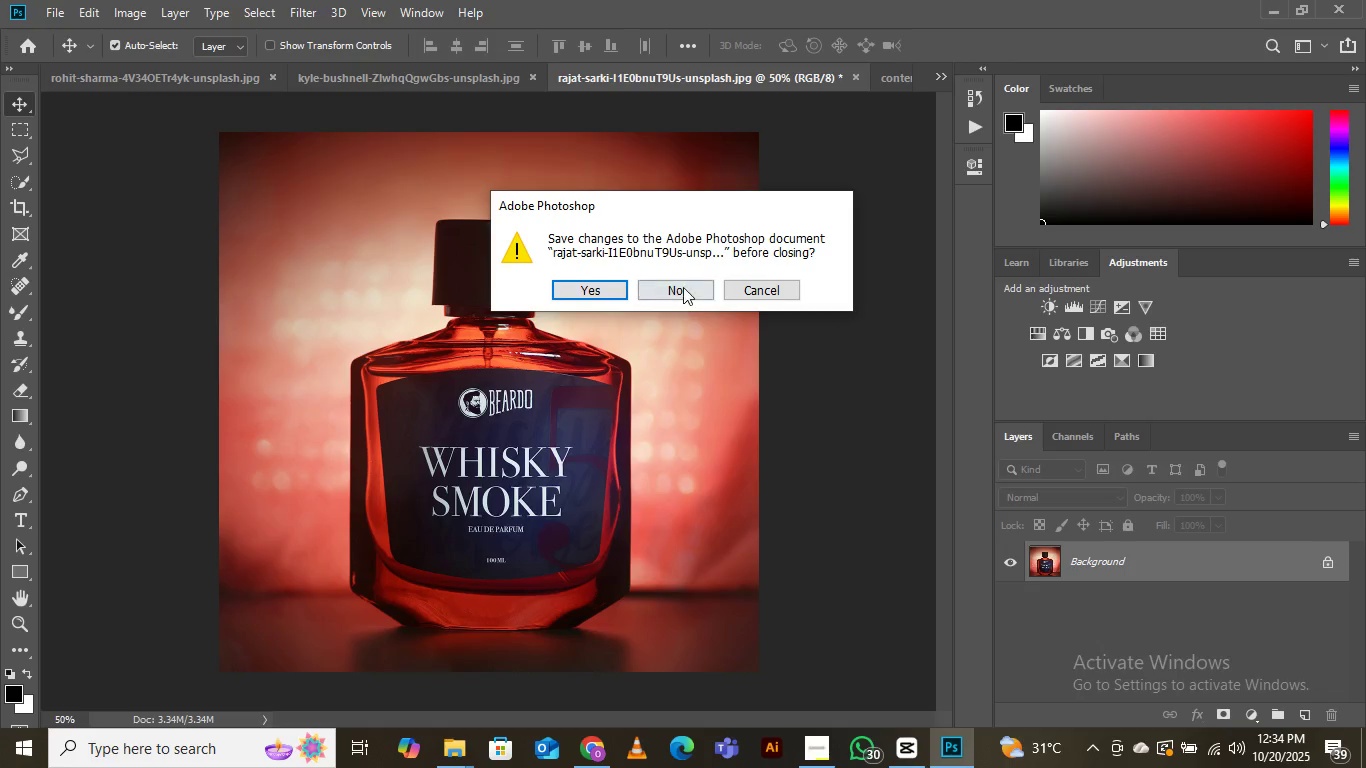 
left_click([682, 284])
 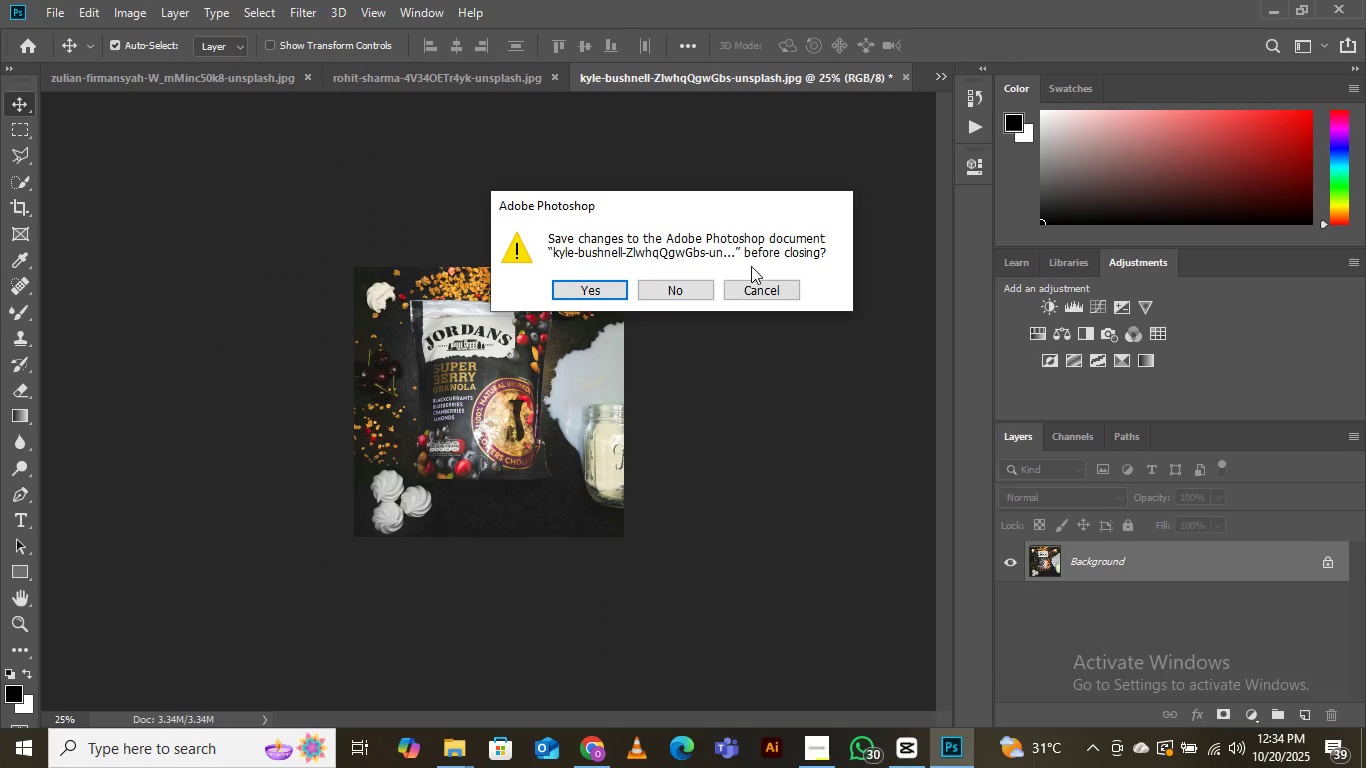 
left_click([680, 280])
 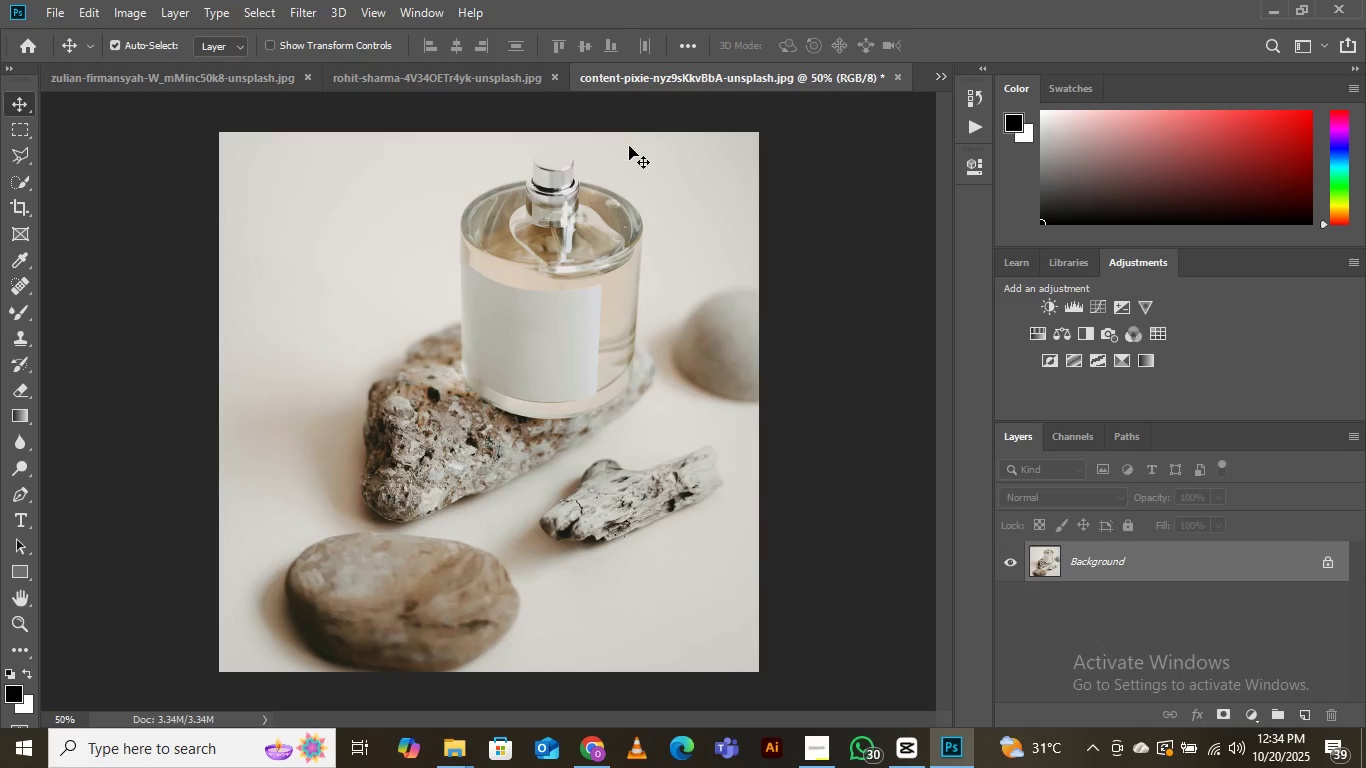 
left_click([898, 75])
 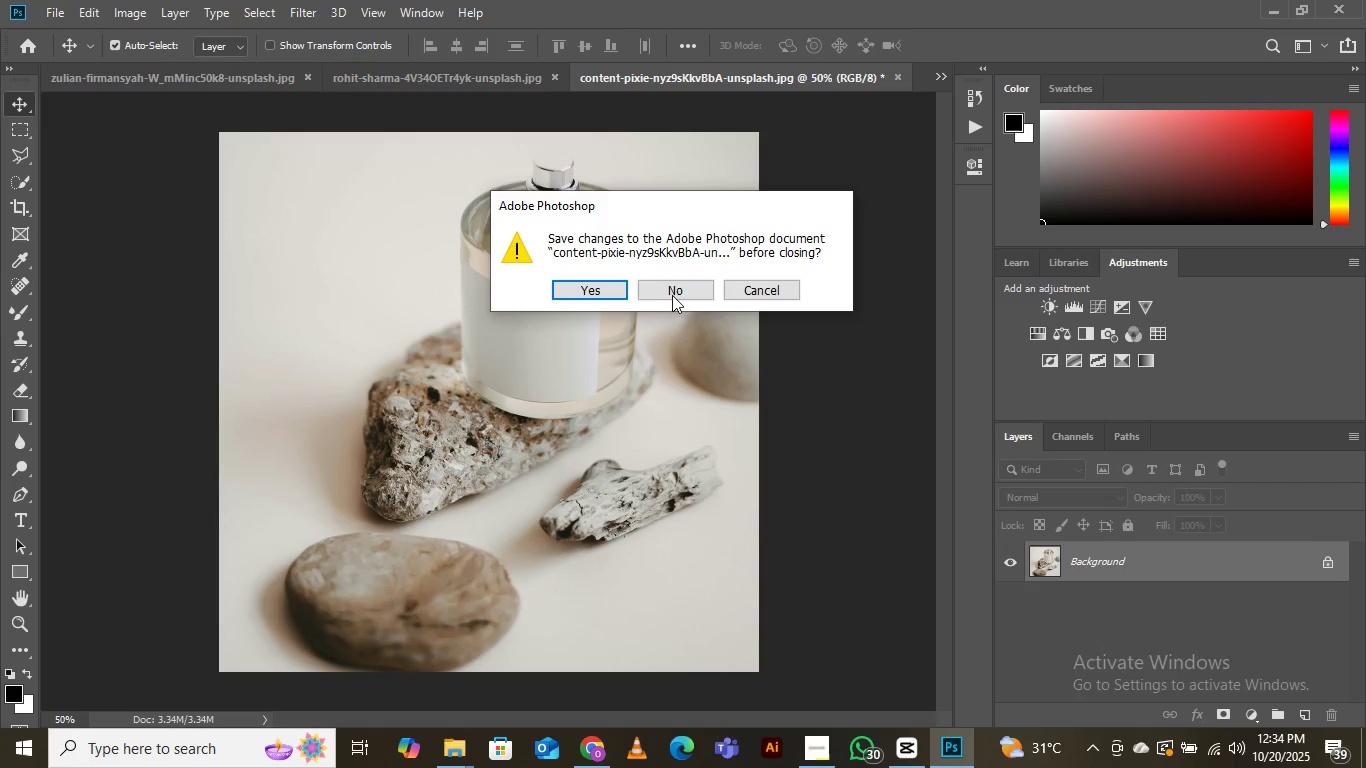 
left_click([671, 293])
 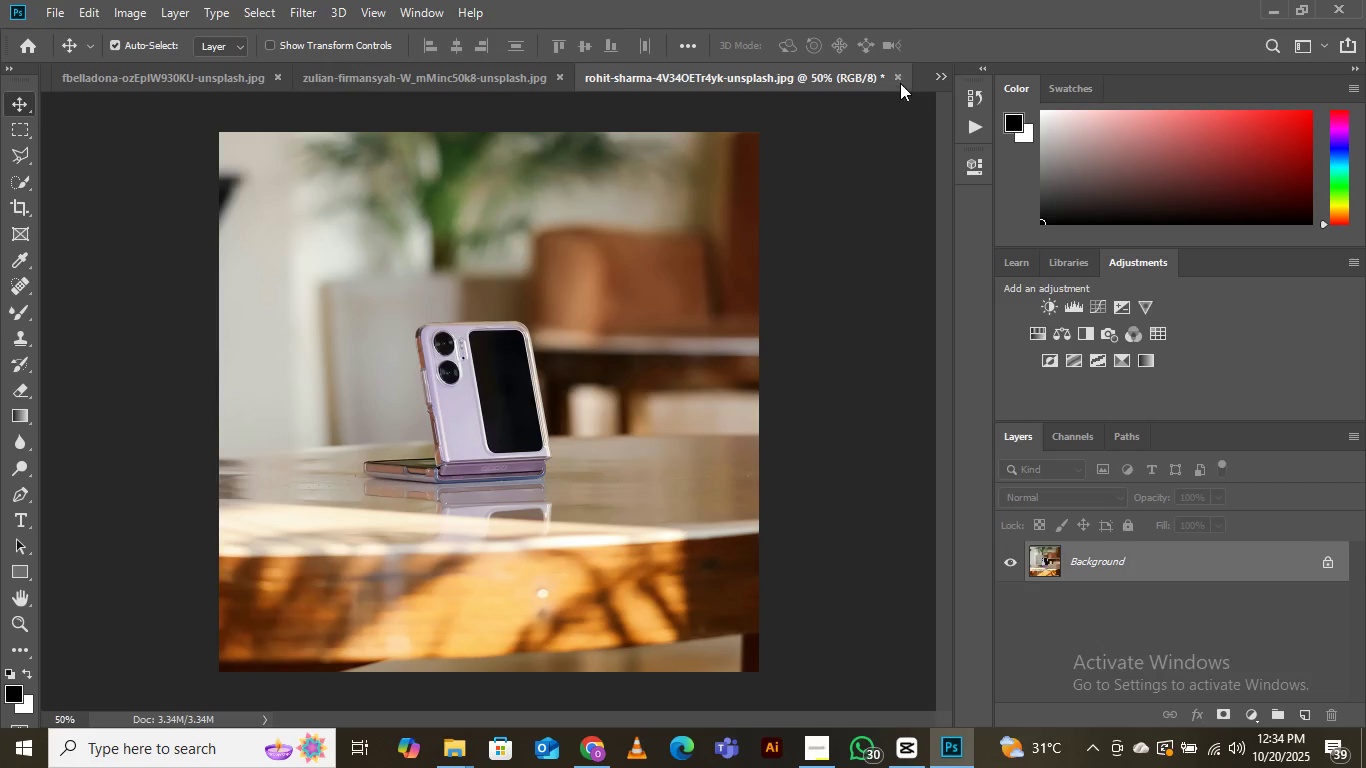 
left_click([899, 79])
 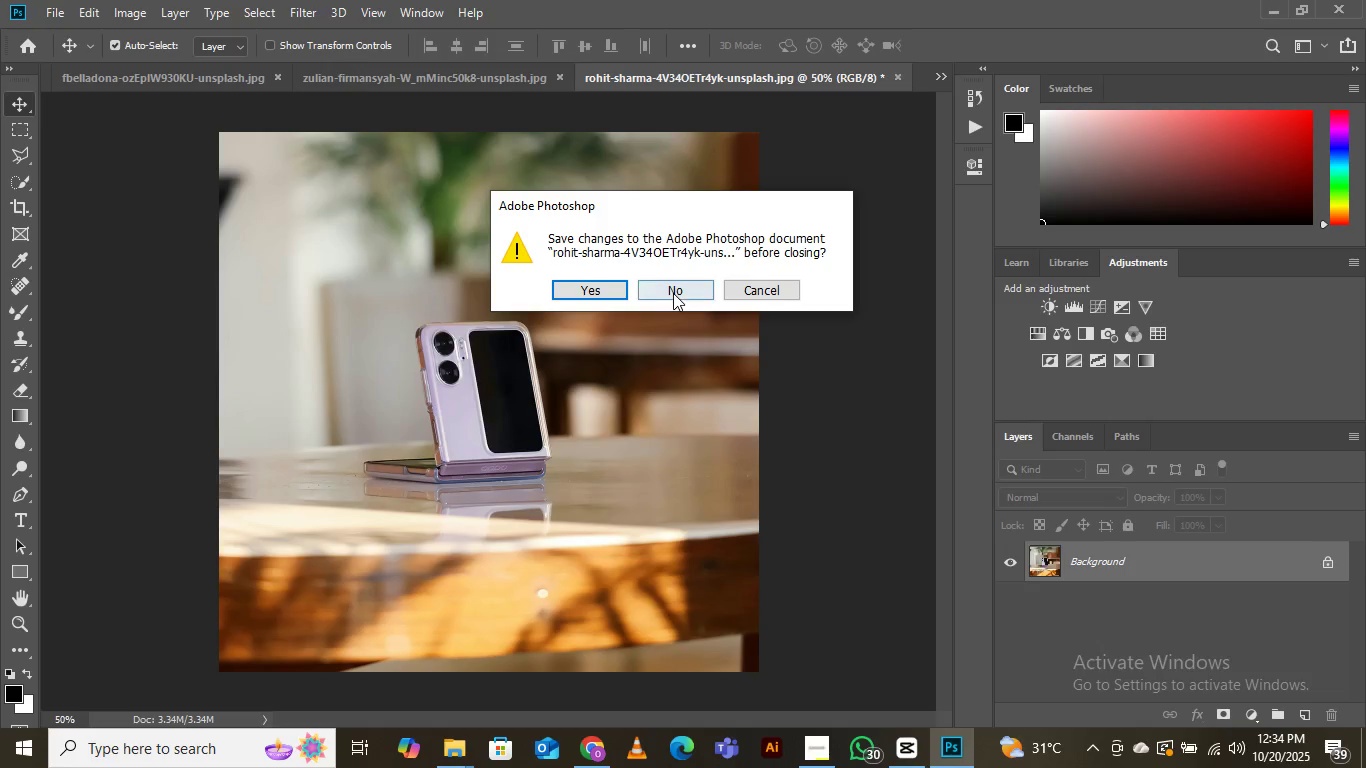 
left_click([673, 293])
 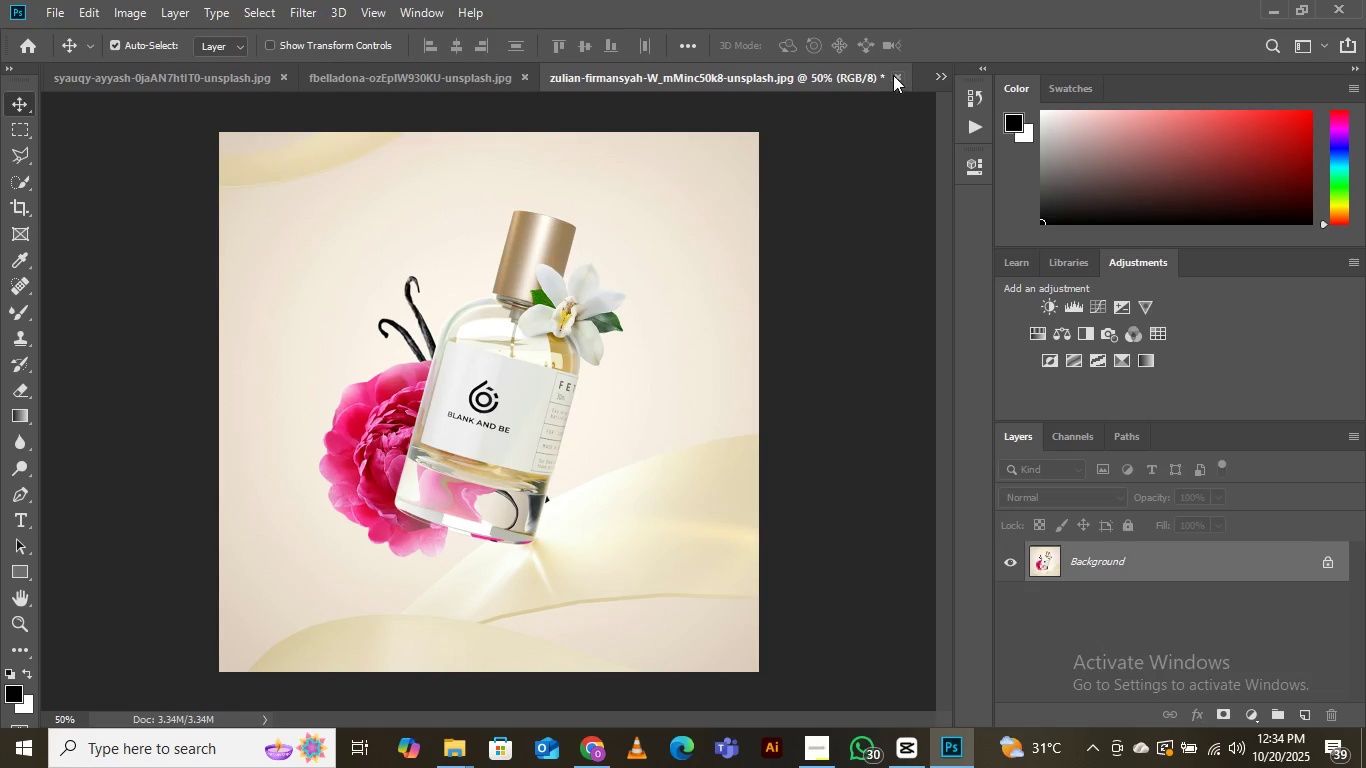 
left_click([893, 75])
 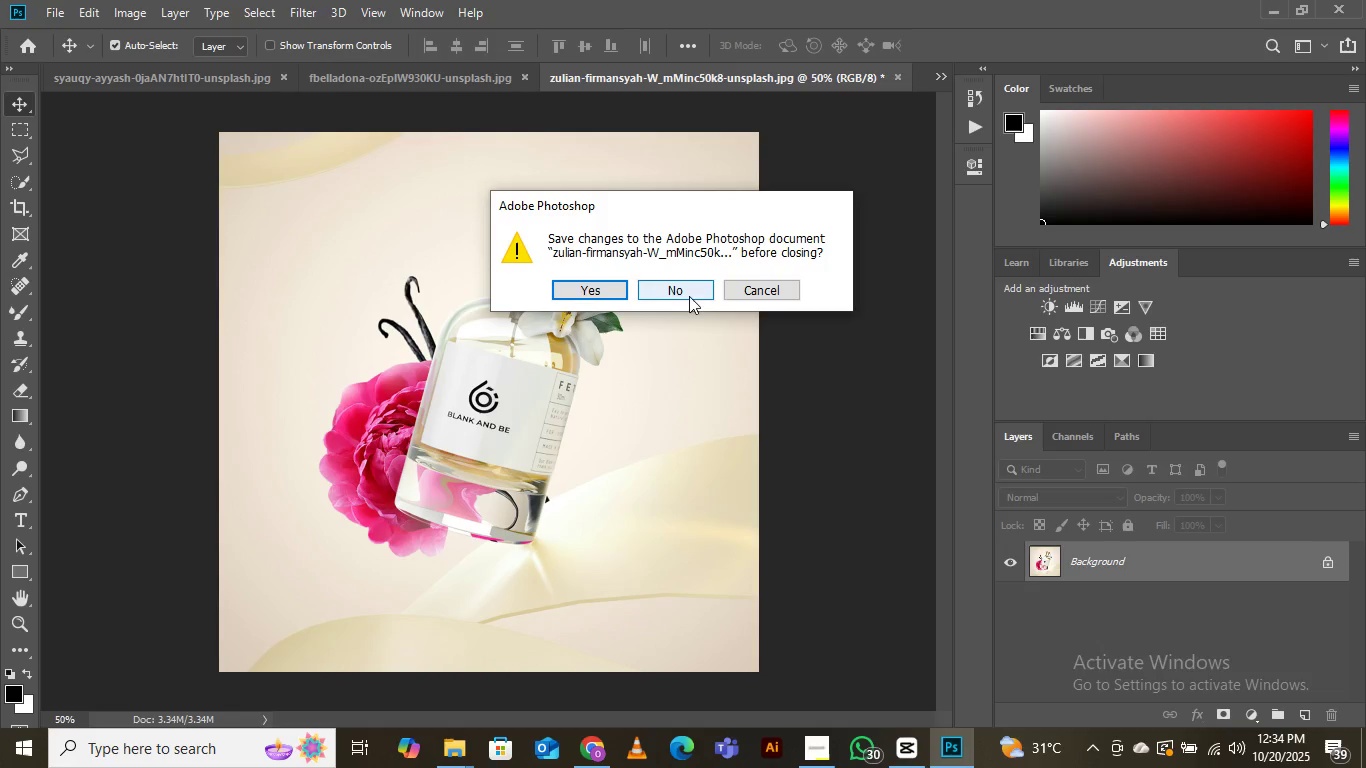 
left_click([678, 294])
 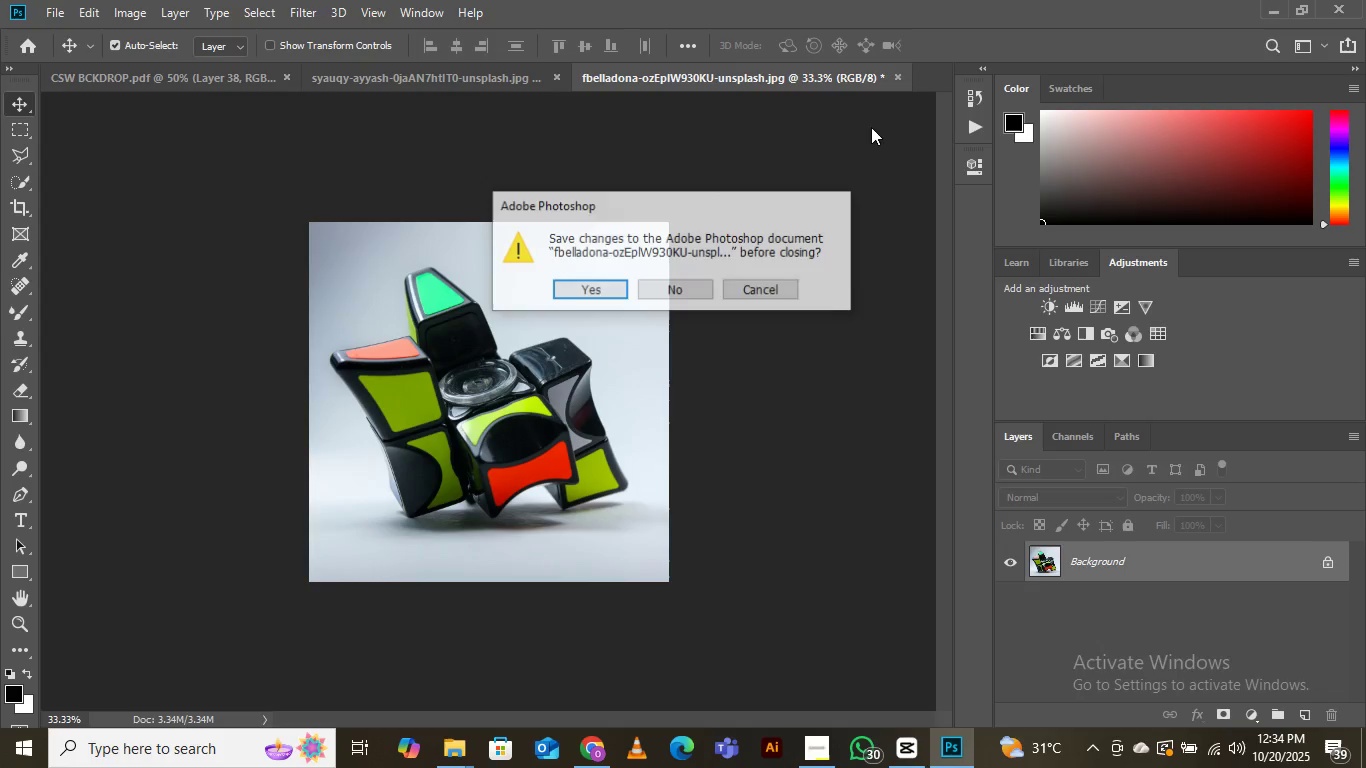 
left_click([690, 288])
 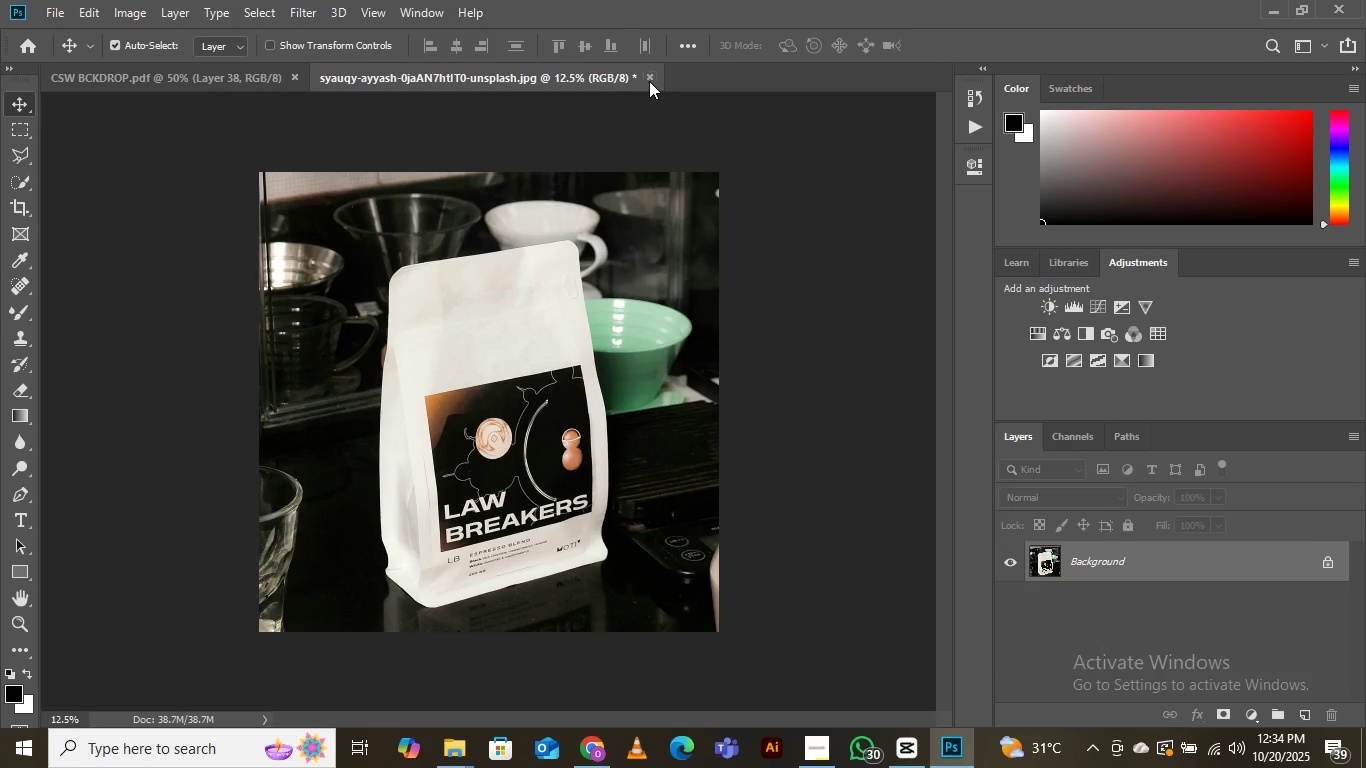 
left_click([651, 78])
 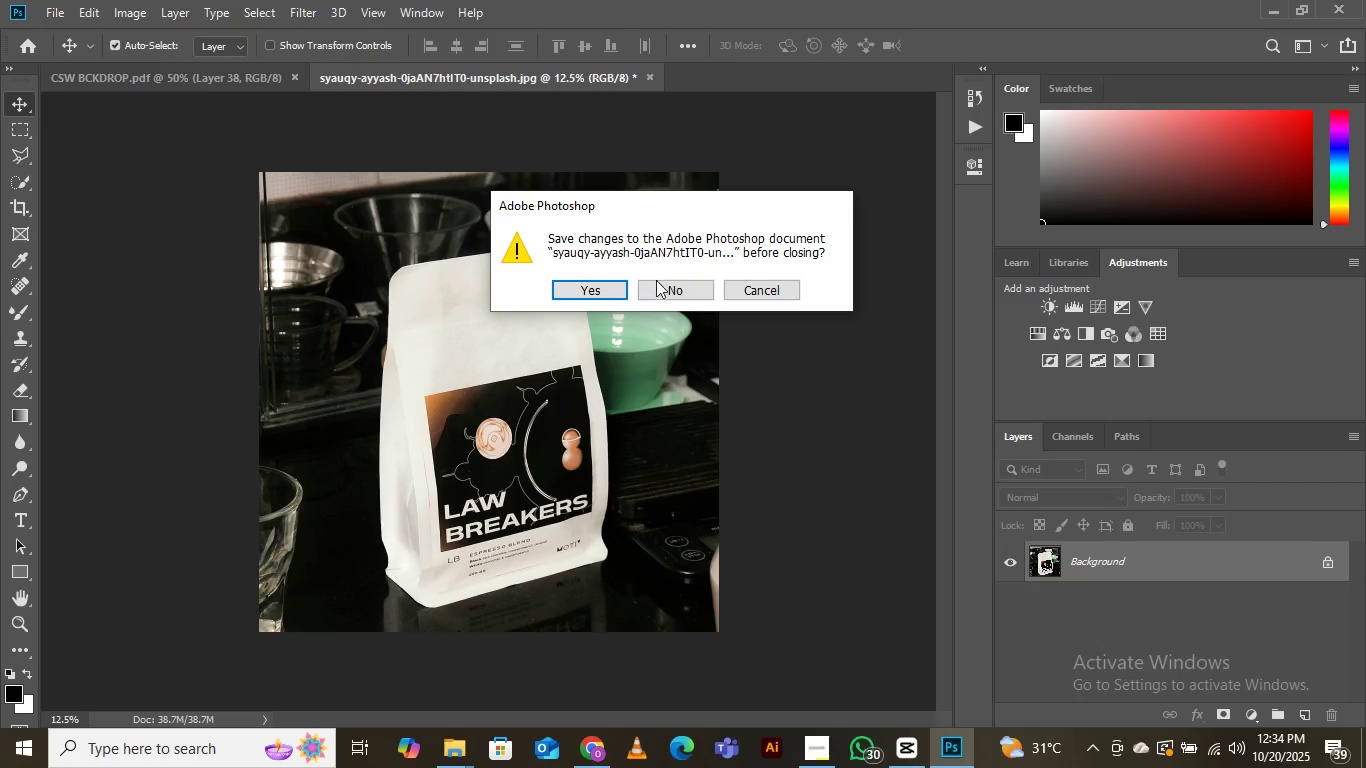 
left_click([658, 282])
 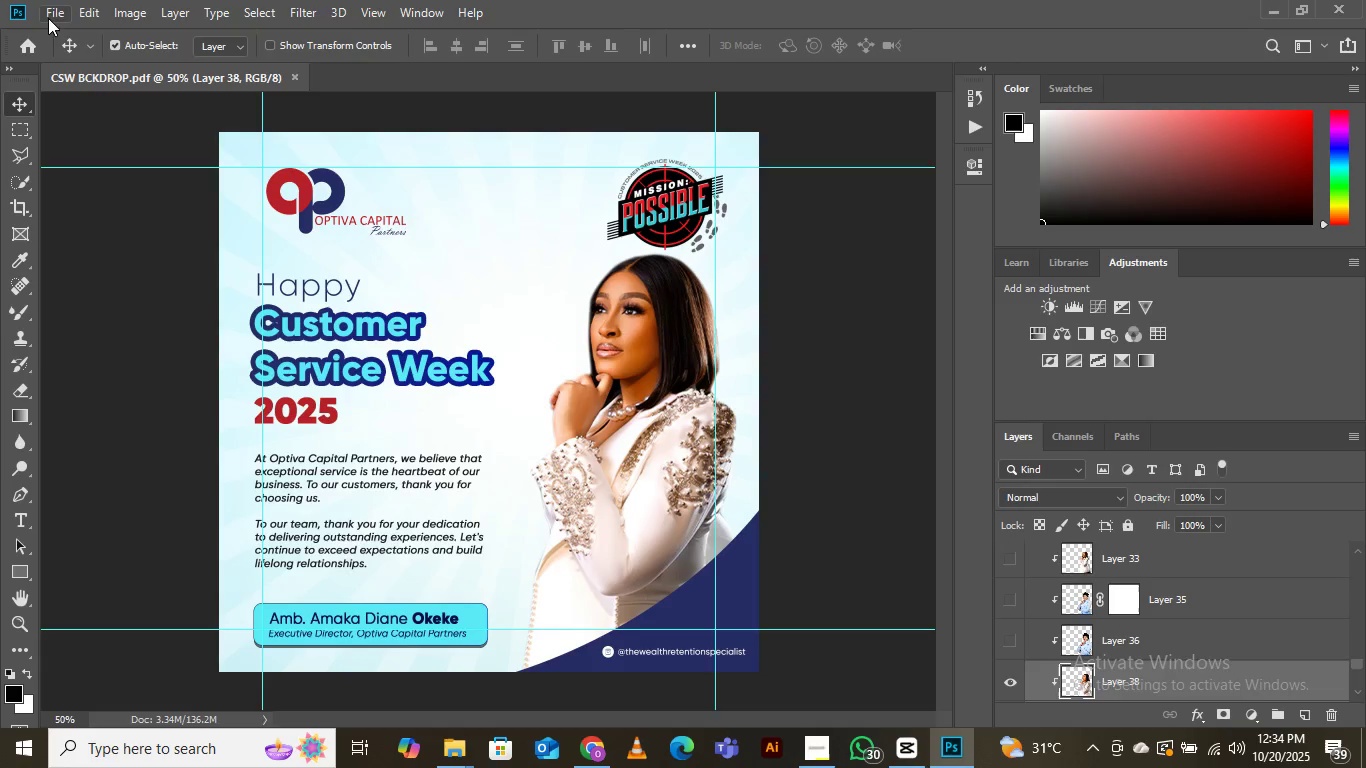 
left_click([61, 9])
 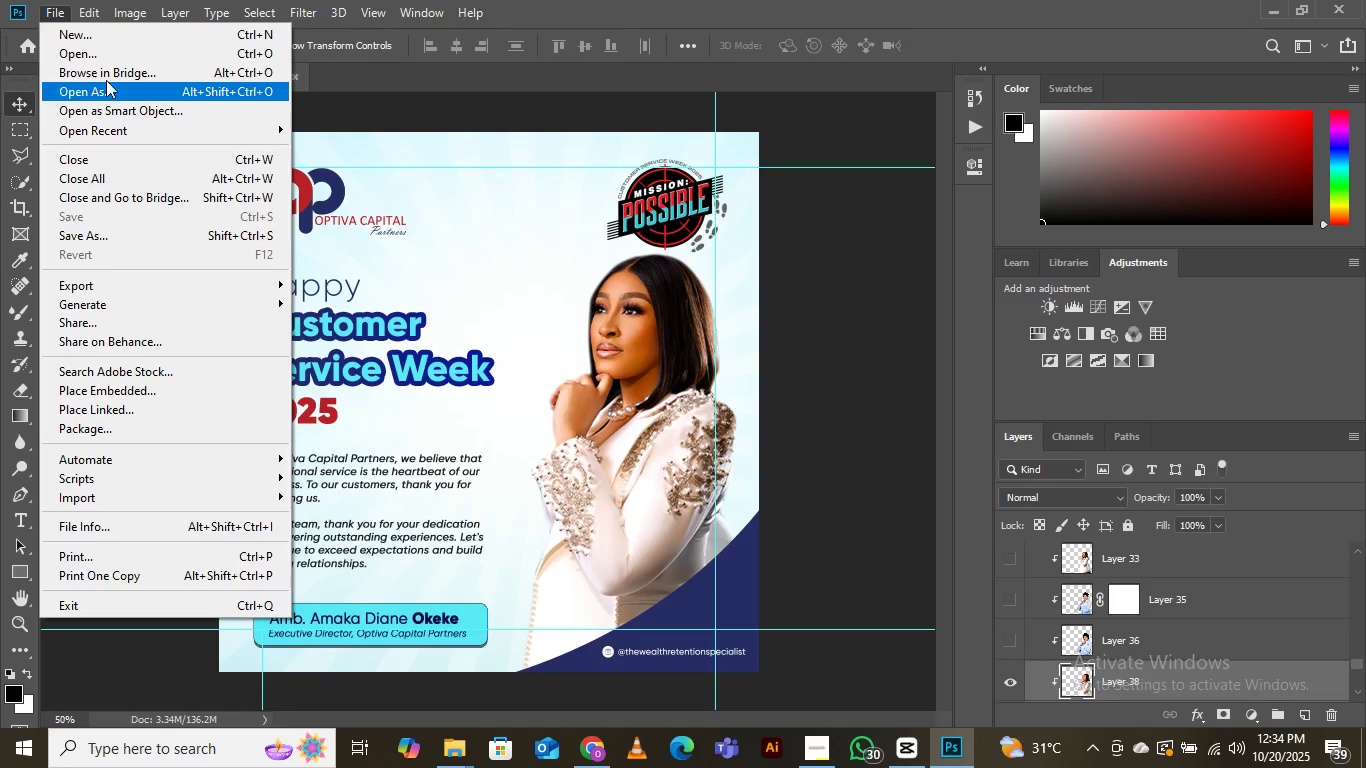 
left_click([103, 58])
 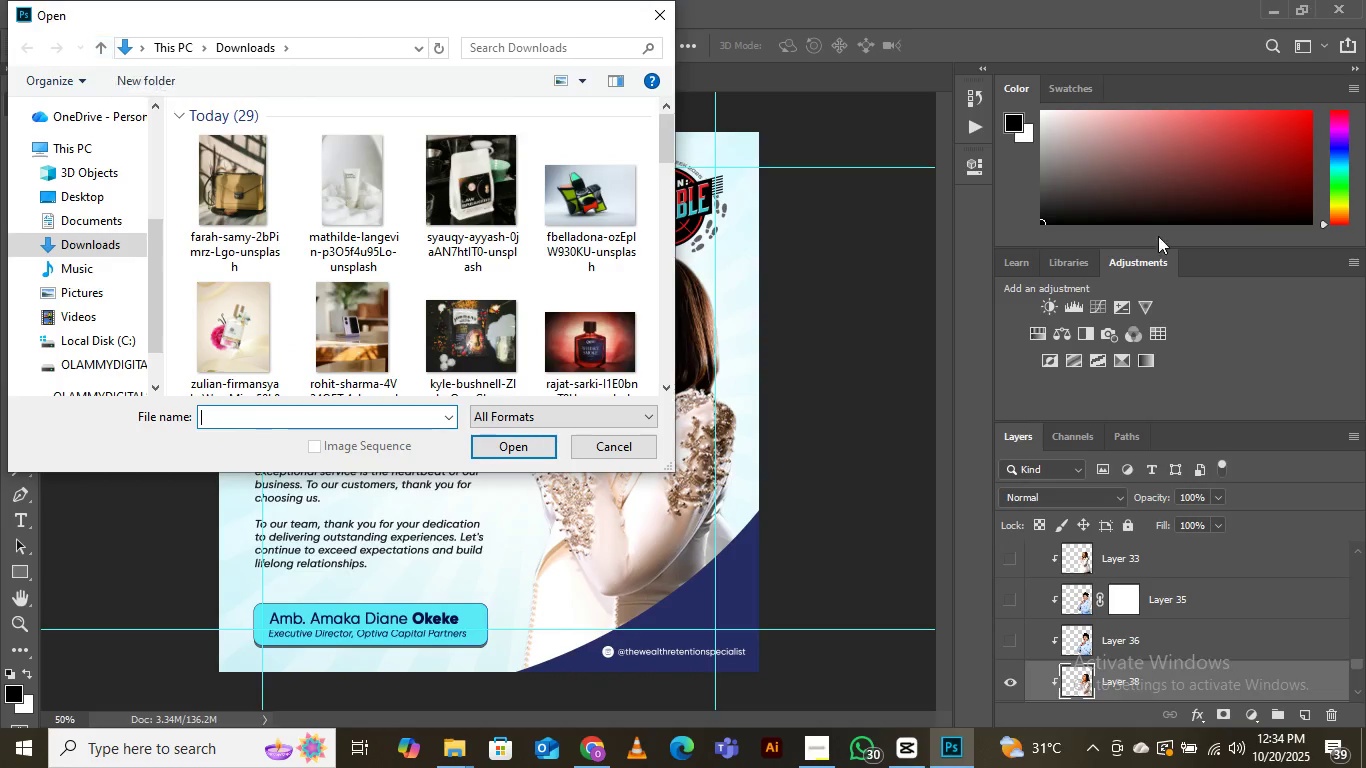 
scroll: coordinate [514, 250], scroll_direction: down, amount: 5.0
 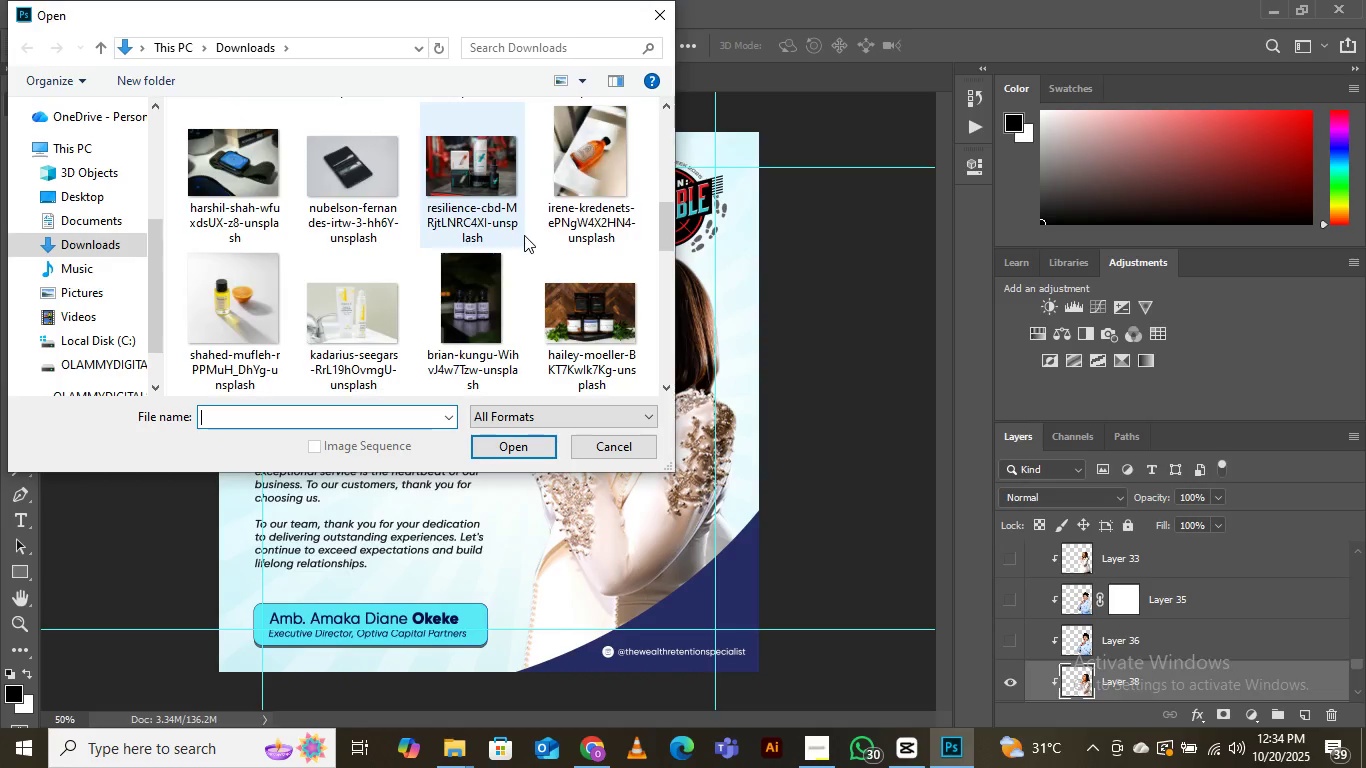 
scroll: coordinate [528, 189], scroll_direction: up, amount: 2.0
 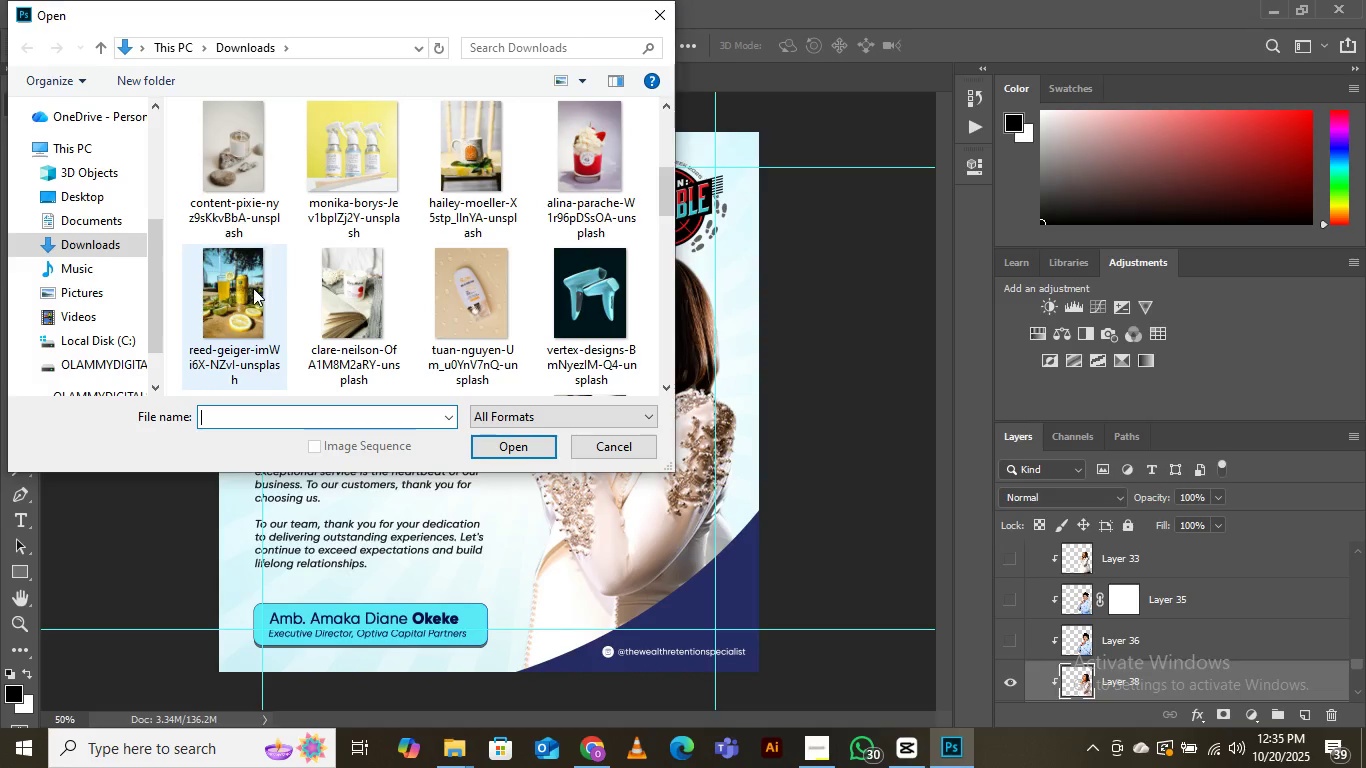 
left_click([242, 286])
 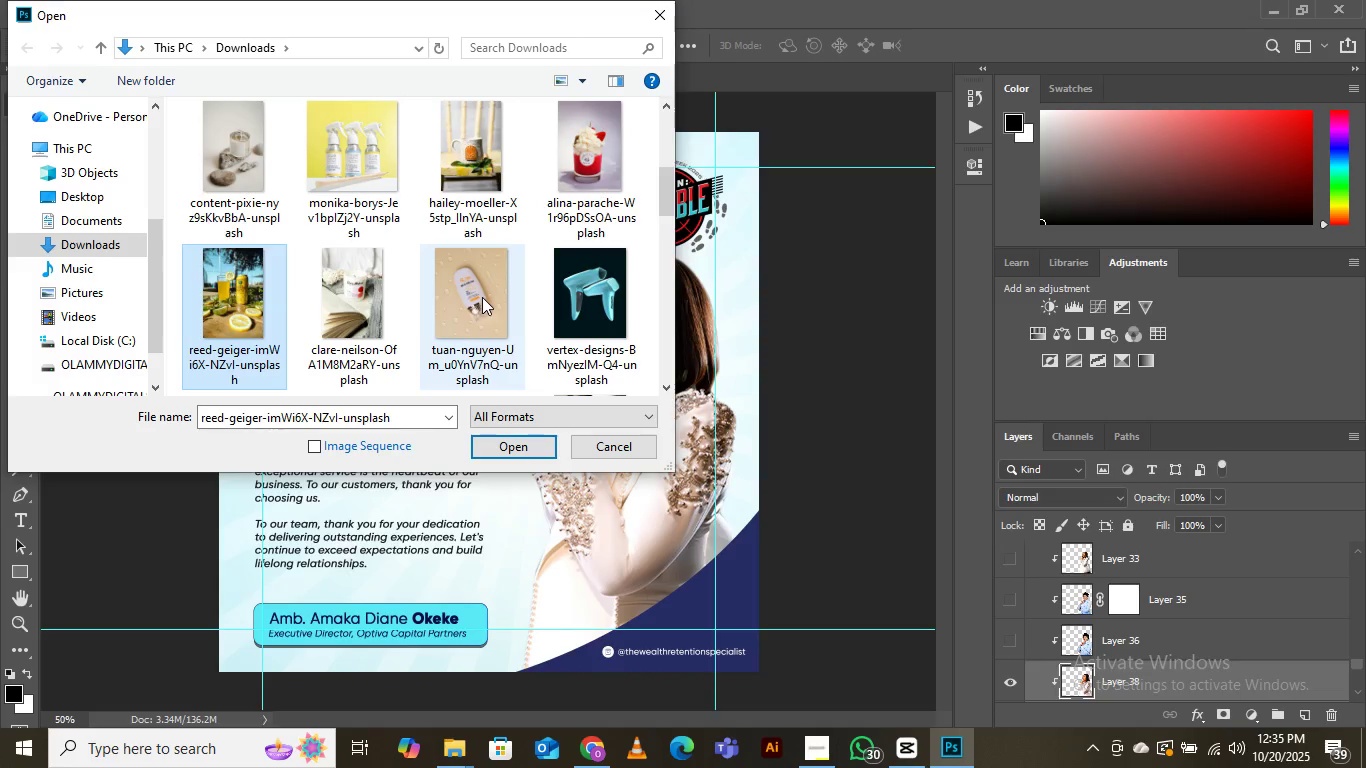 
left_click([482, 296])
 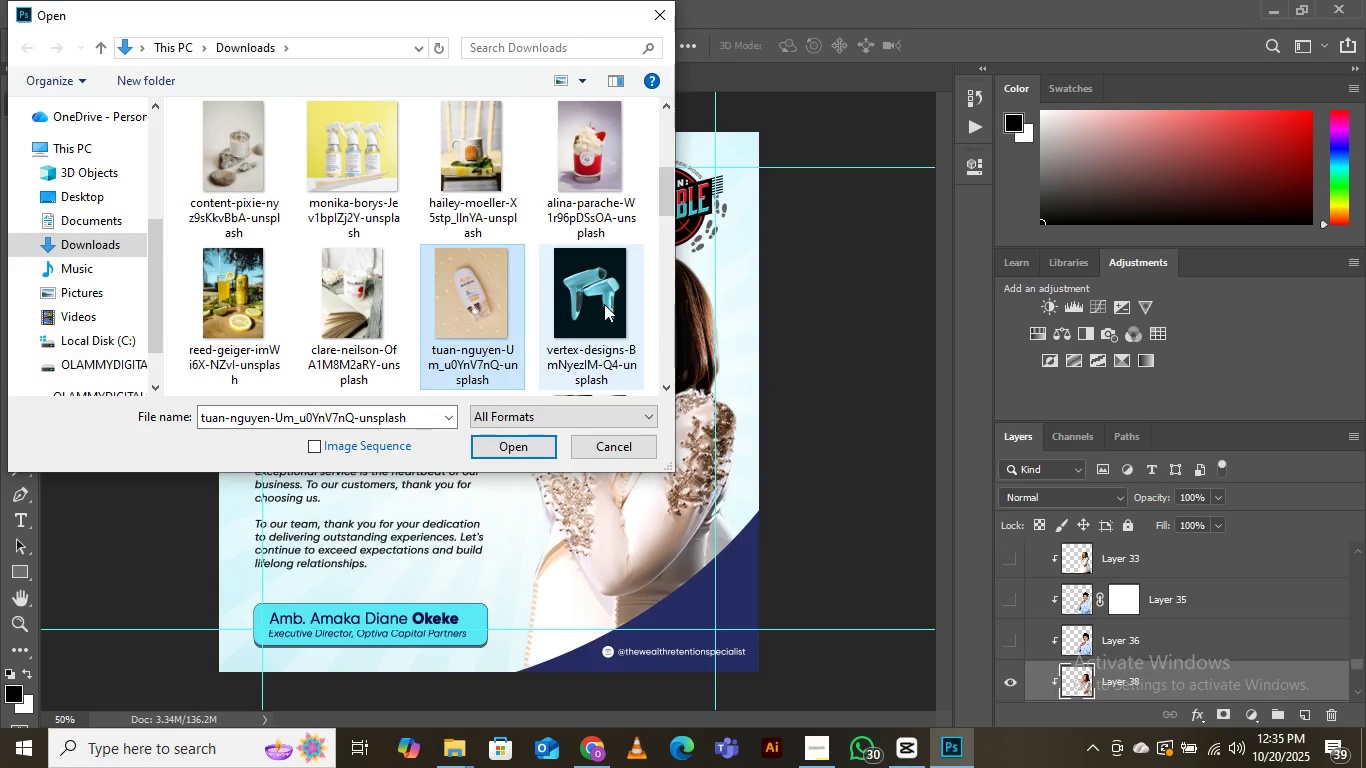 
left_click([604, 304])
 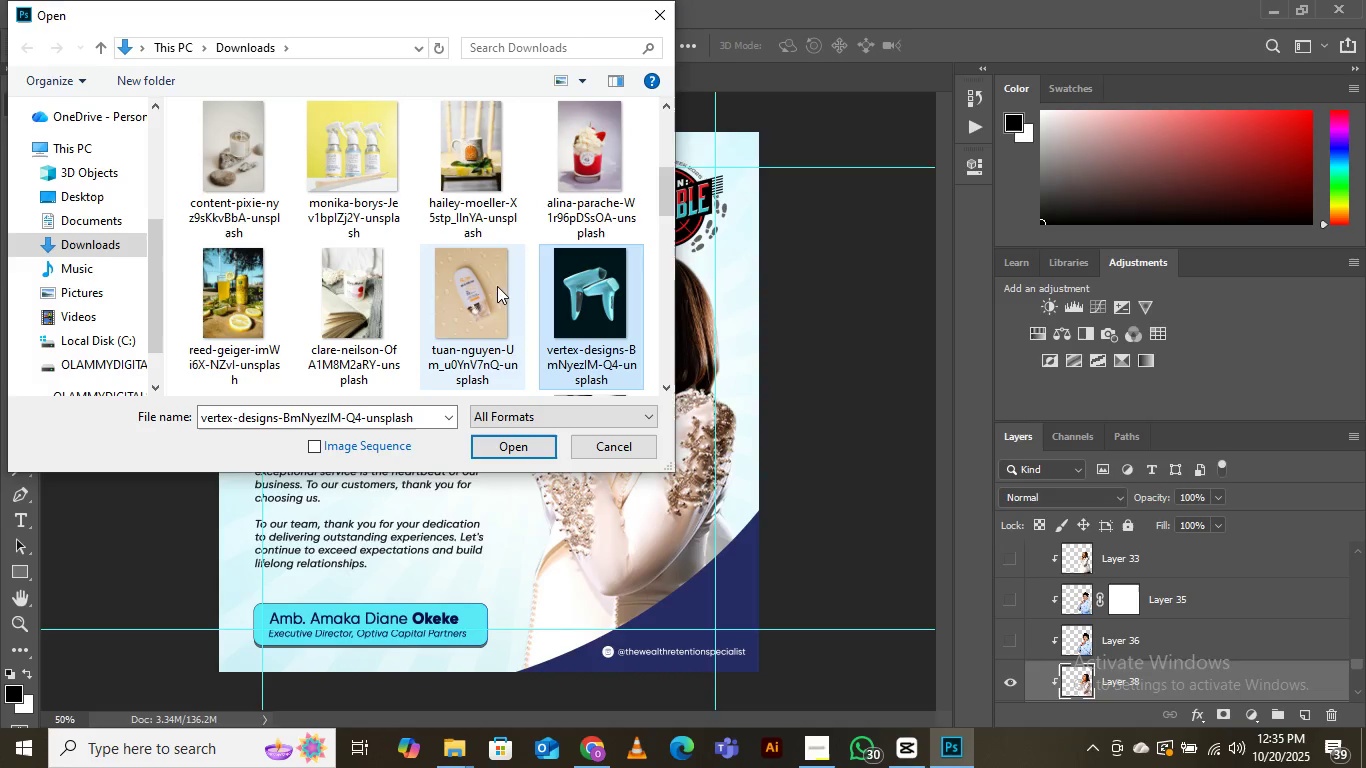 
left_click([493, 287])
 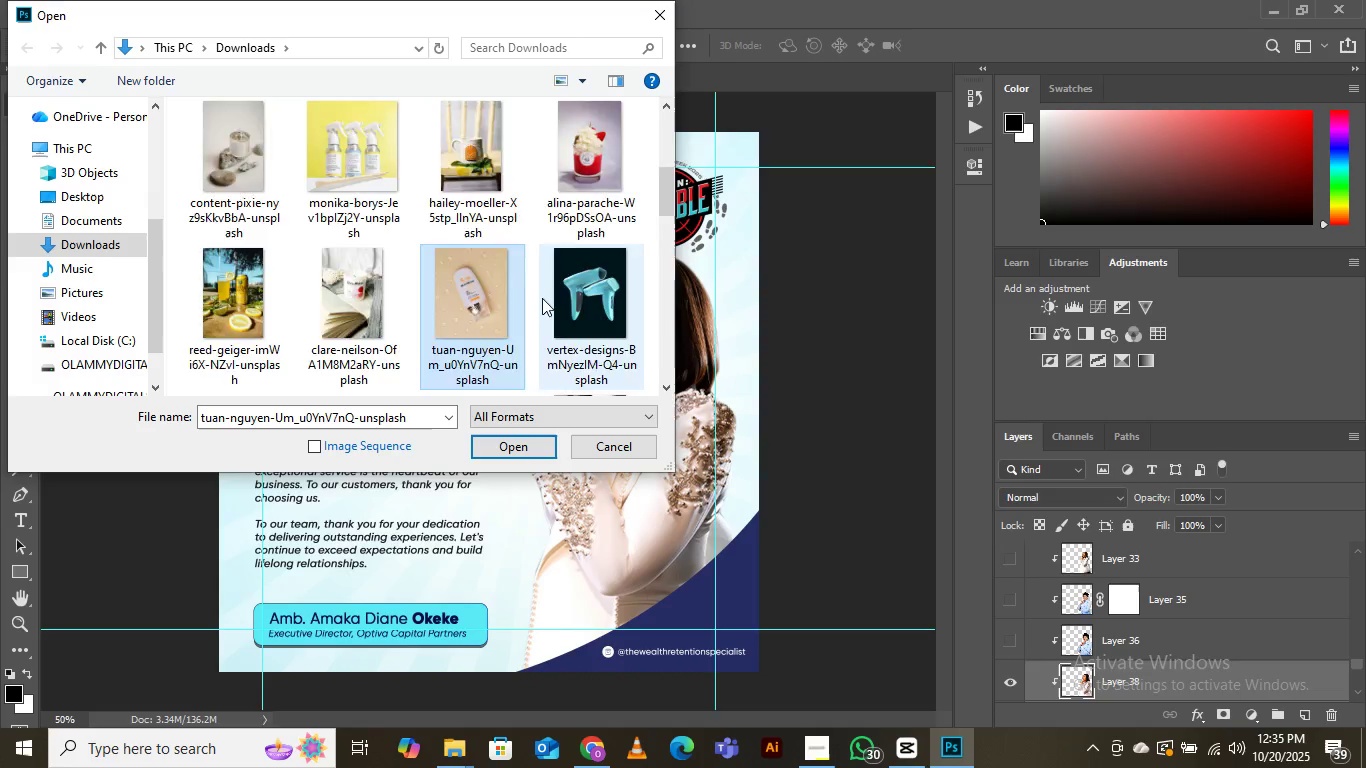 
scroll: coordinate [542, 277], scroll_direction: down, amount: 4.0
 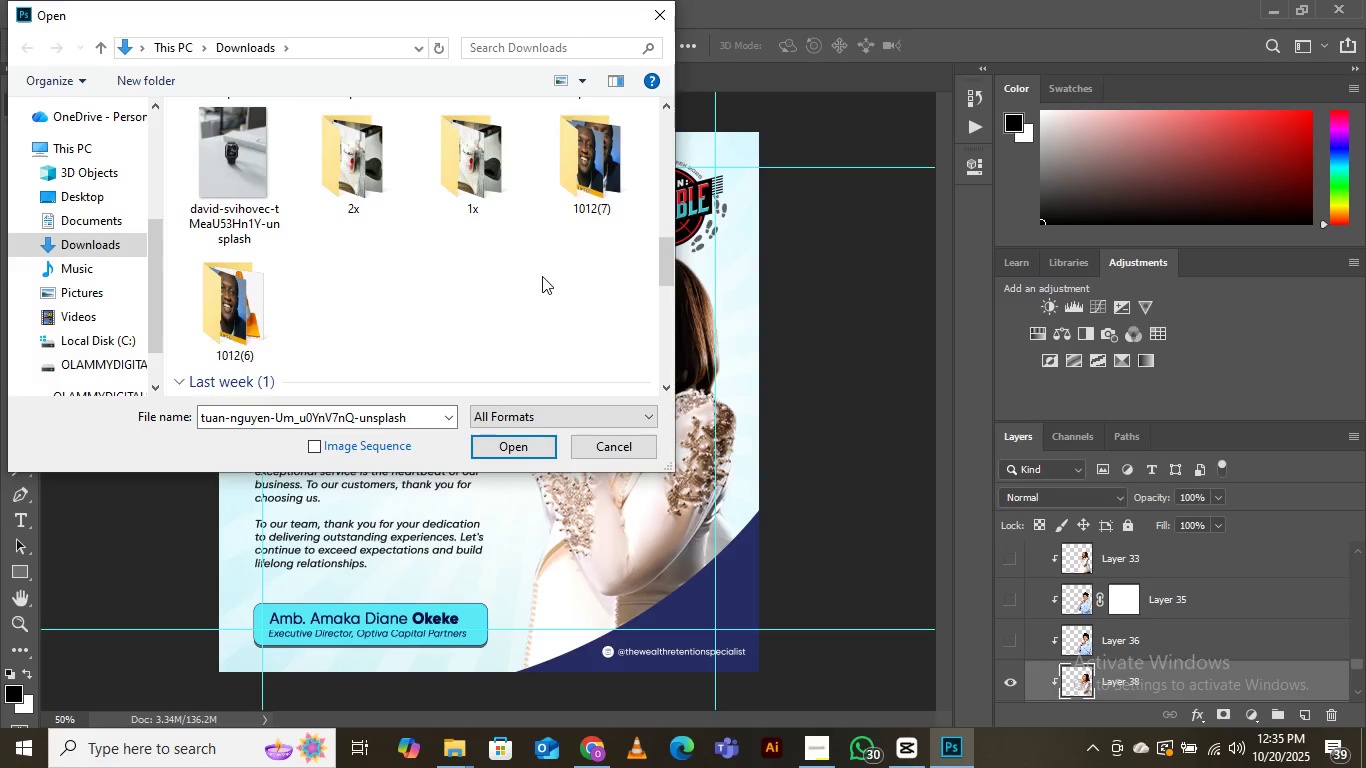 
scroll: coordinate [542, 276], scroll_direction: up, amount: 2.0
 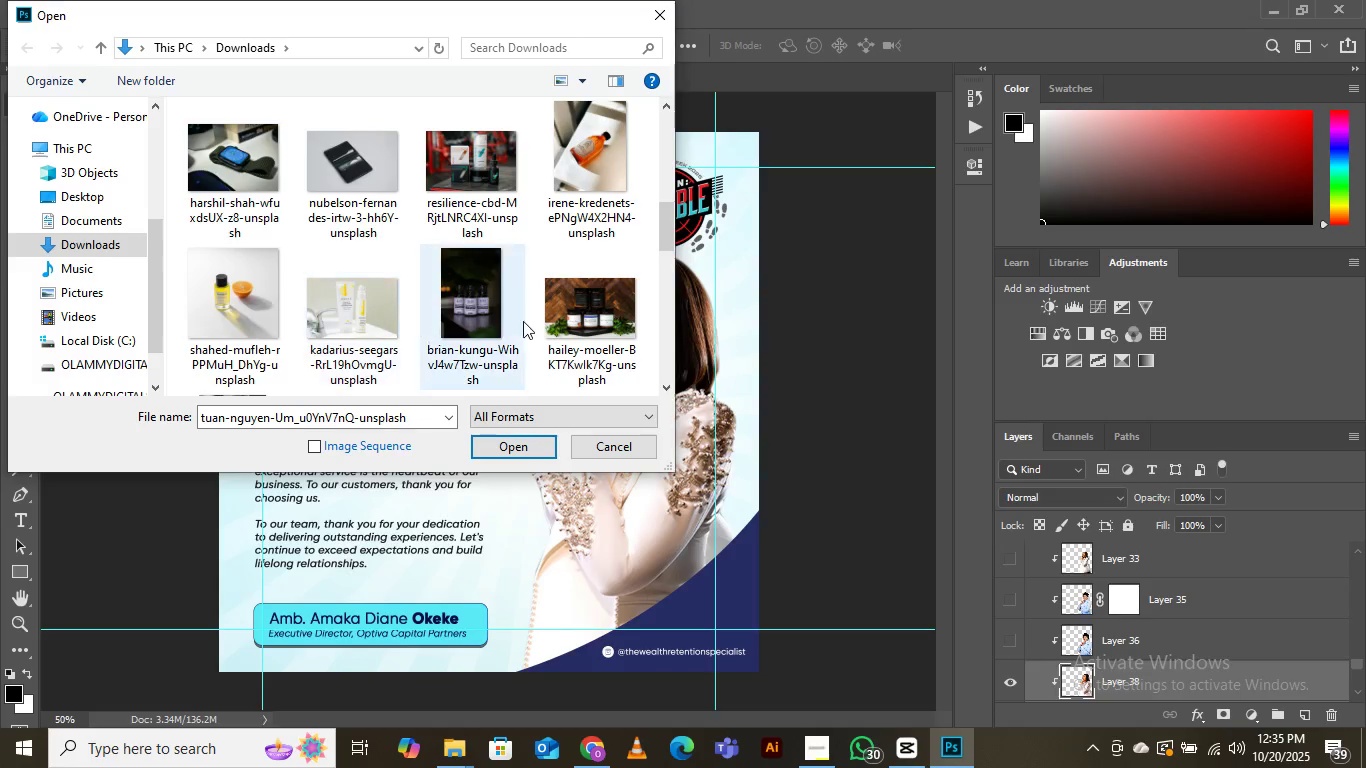 
scroll: coordinate [524, 321], scroll_direction: down, amount: 1.0
 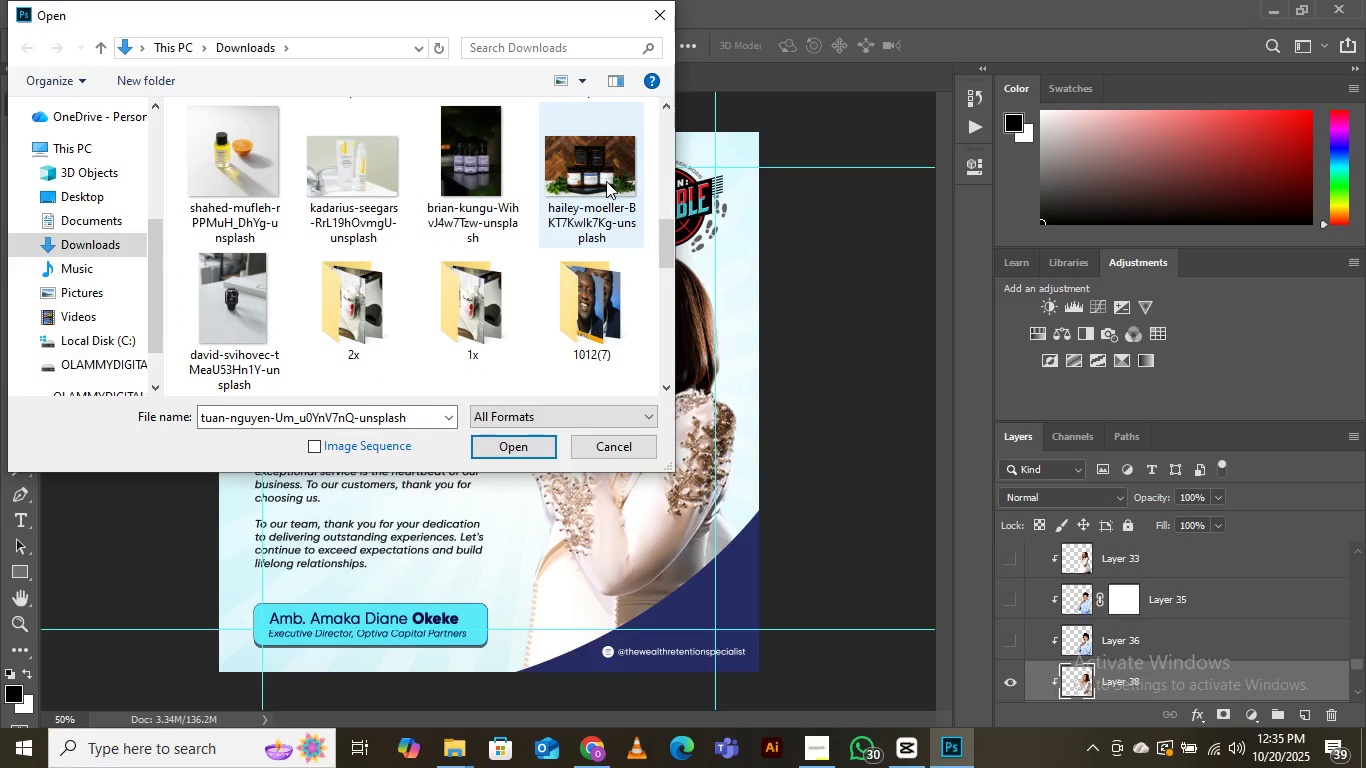 
left_click([606, 181])
 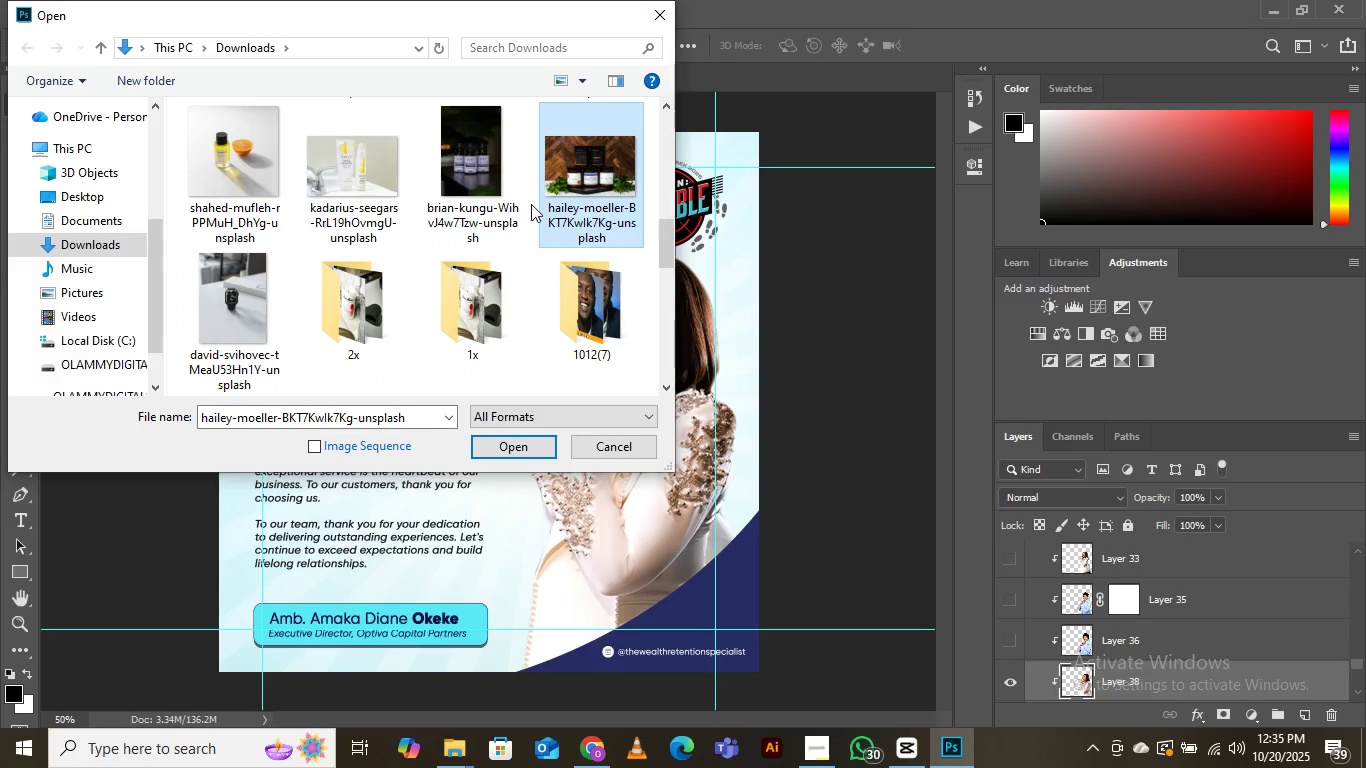 
scroll: coordinate [537, 202], scroll_direction: up, amount: 3.0
 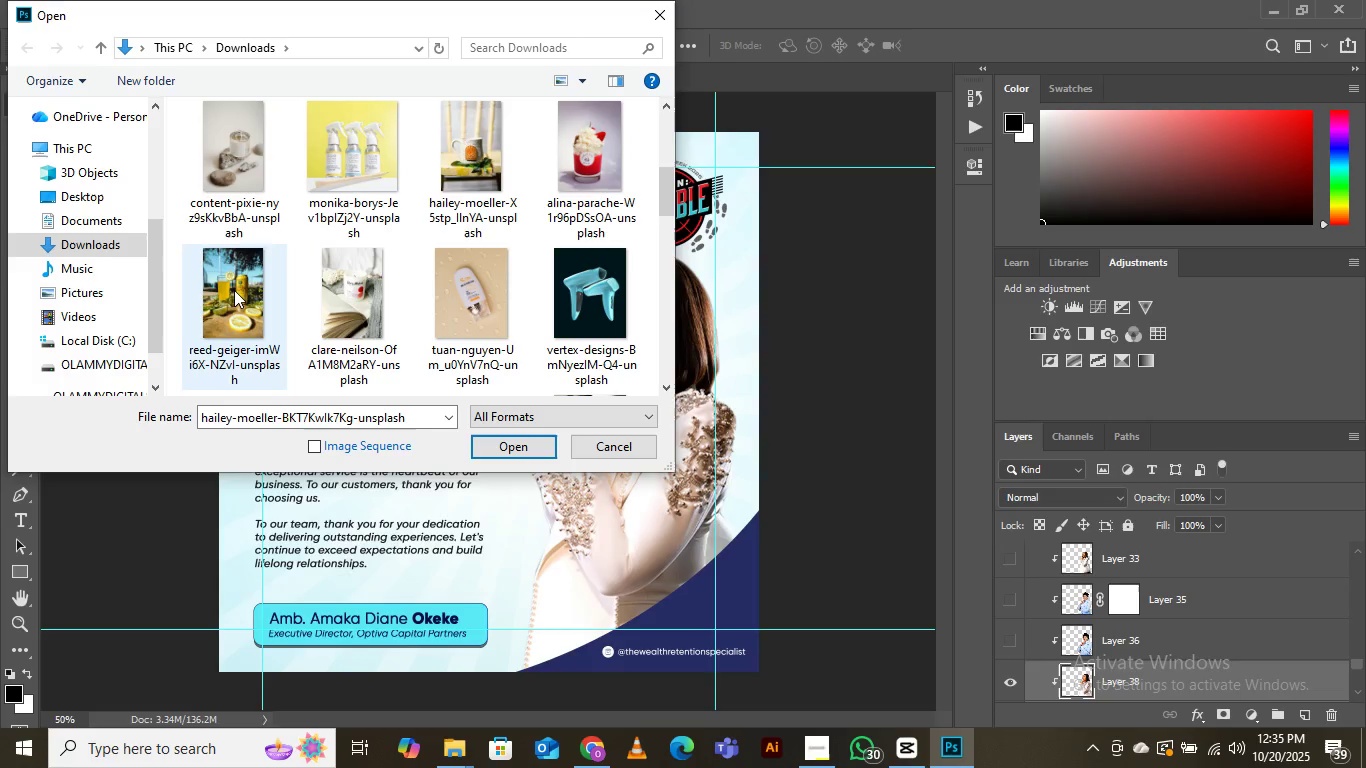 
wait(5.1)
 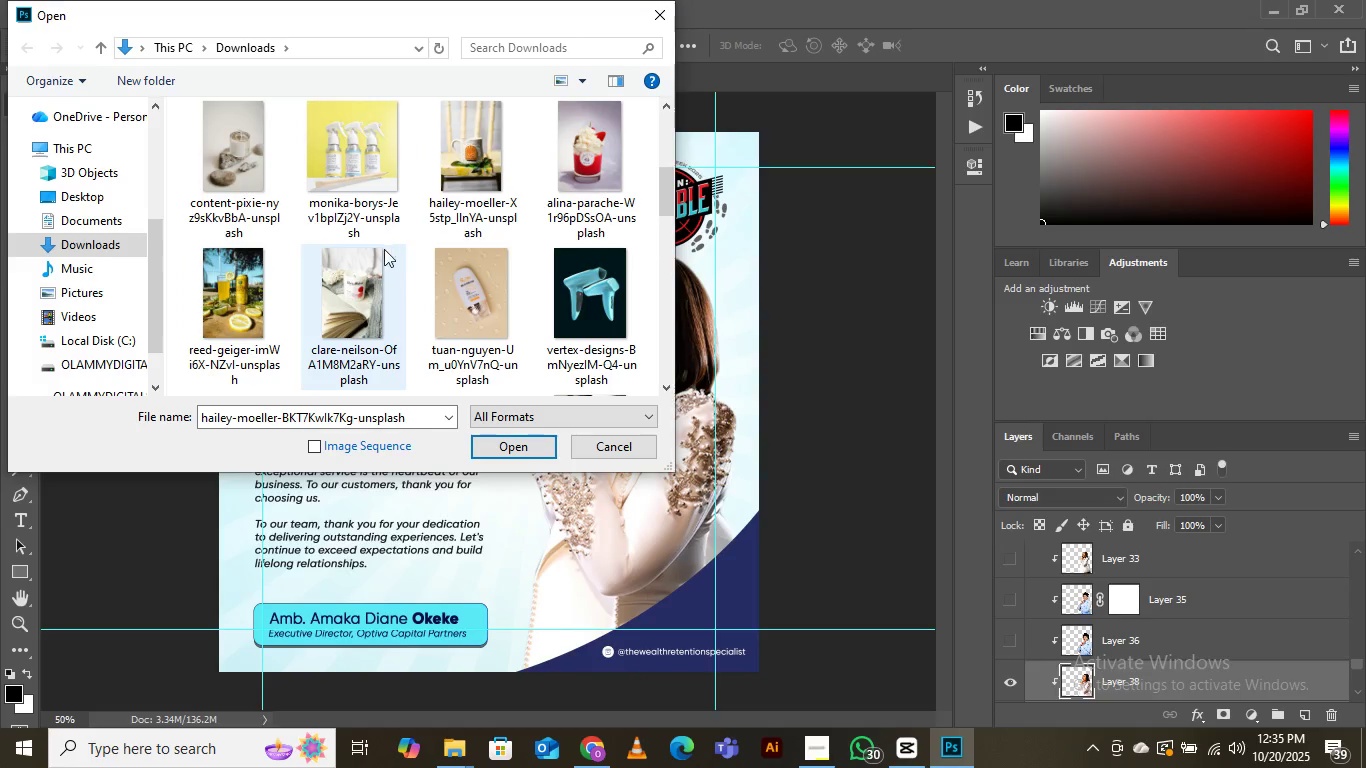 
left_click([234, 290])
 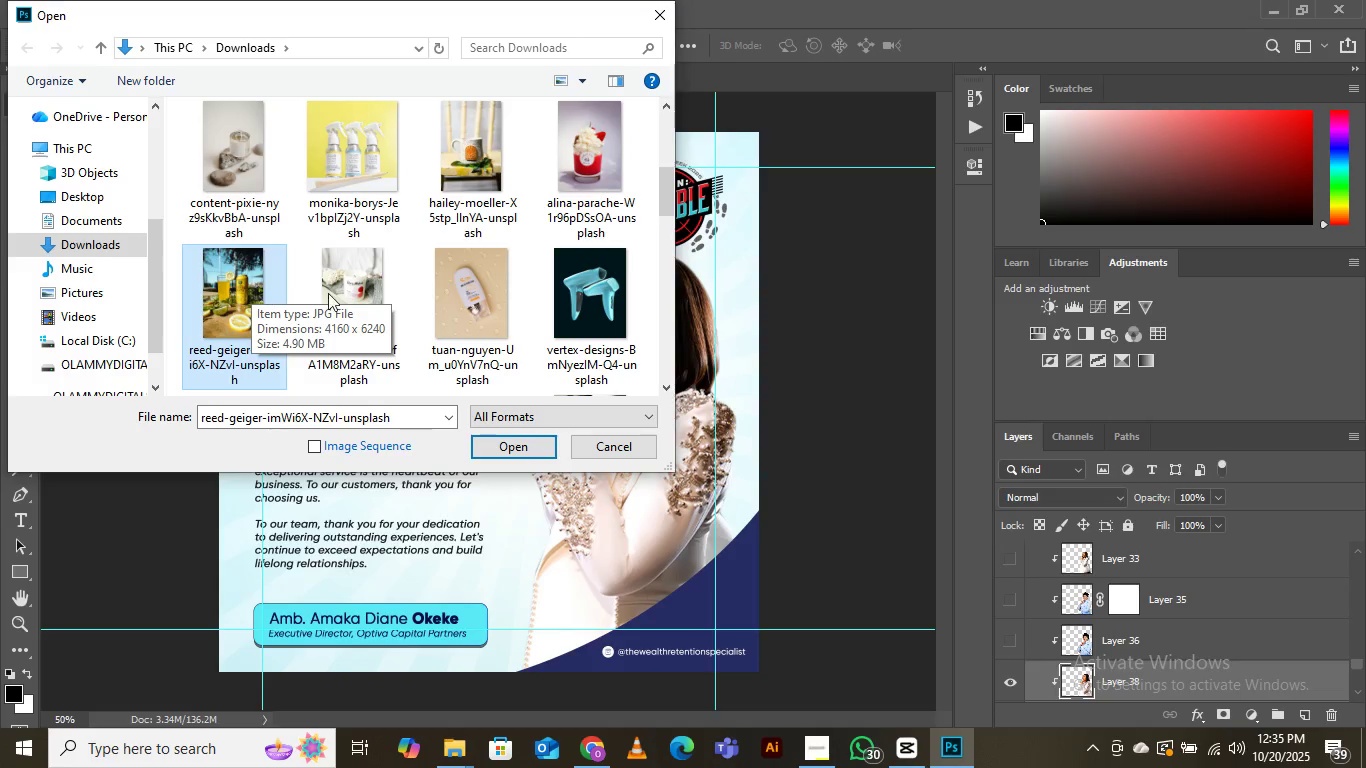 
scroll: coordinate [559, 266], scroll_direction: down, amount: 3.0
 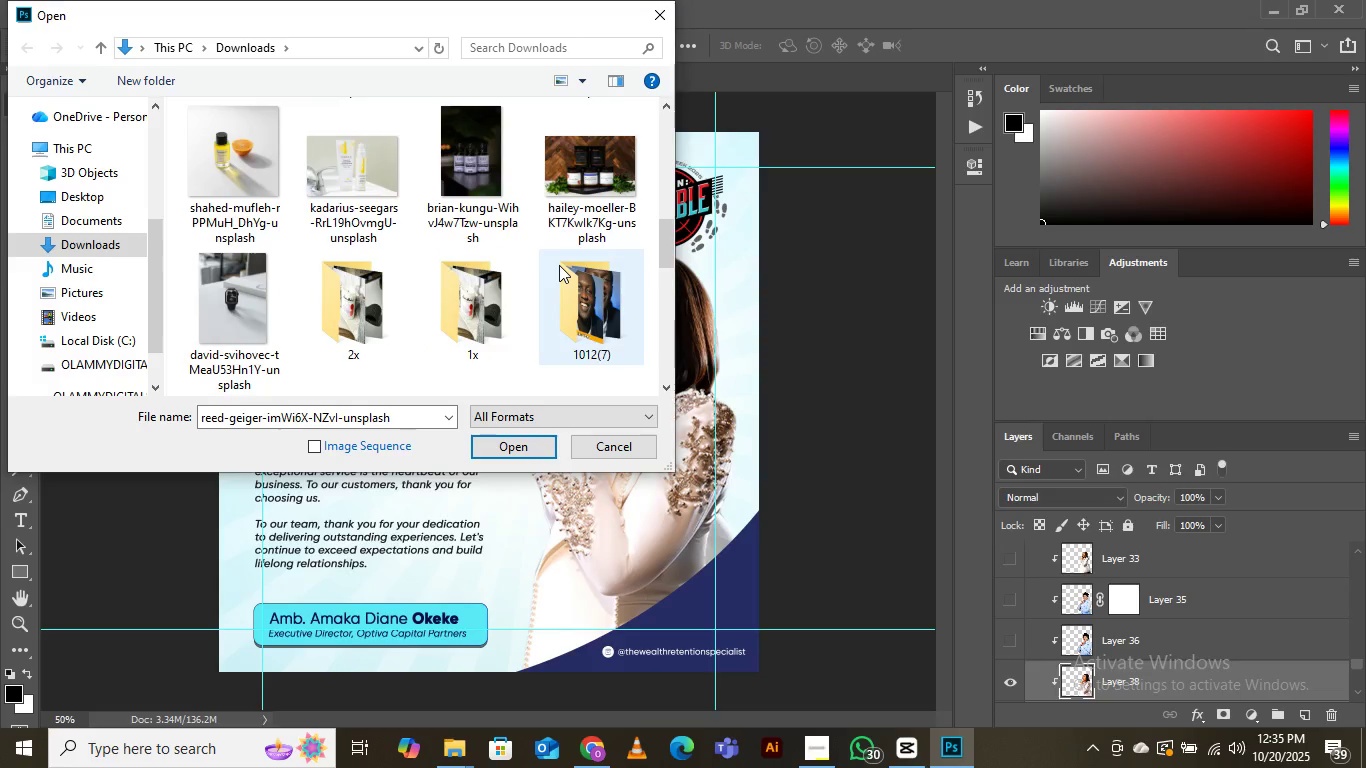 
scroll: coordinate [553, 264], scroll_direction: none, amount: 0.0
 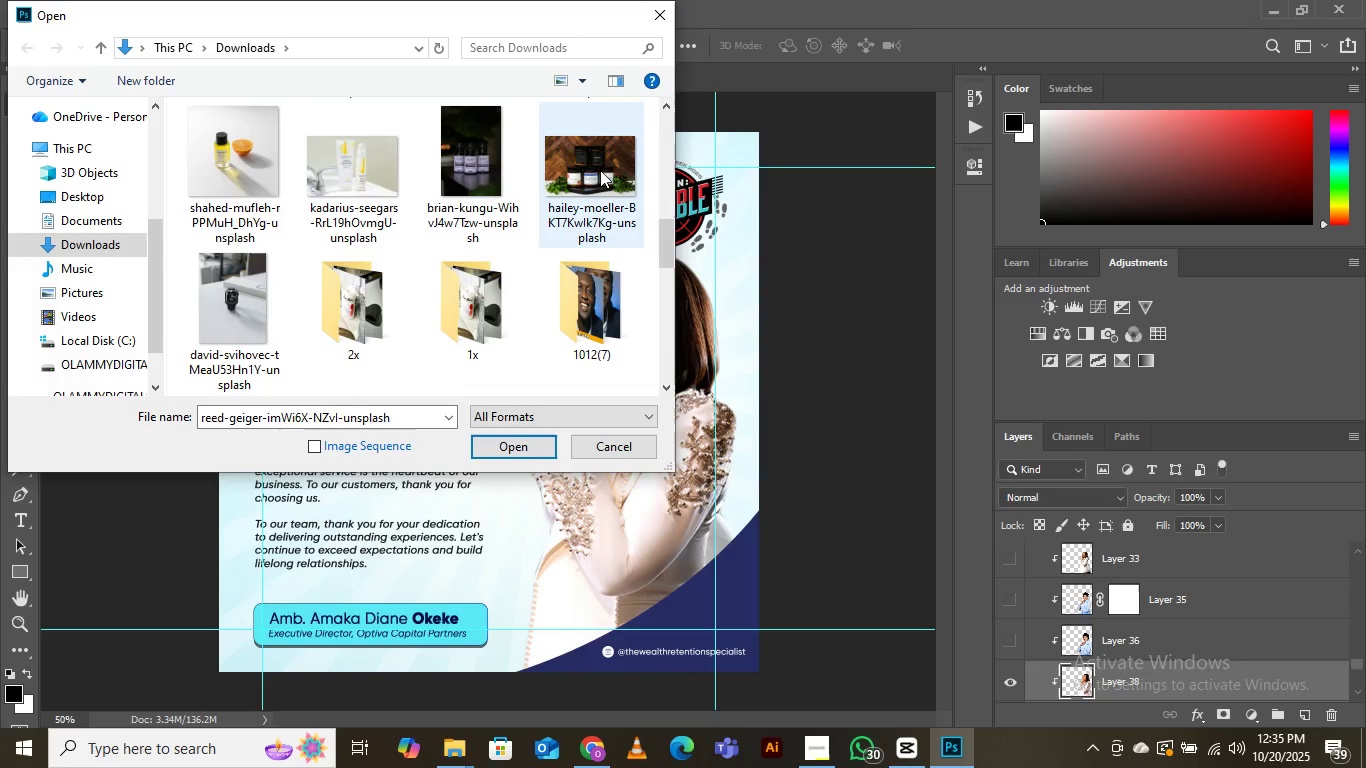 
hold_key(key=ShiftLeft, duration=0.83)
left_click([600, 170])
 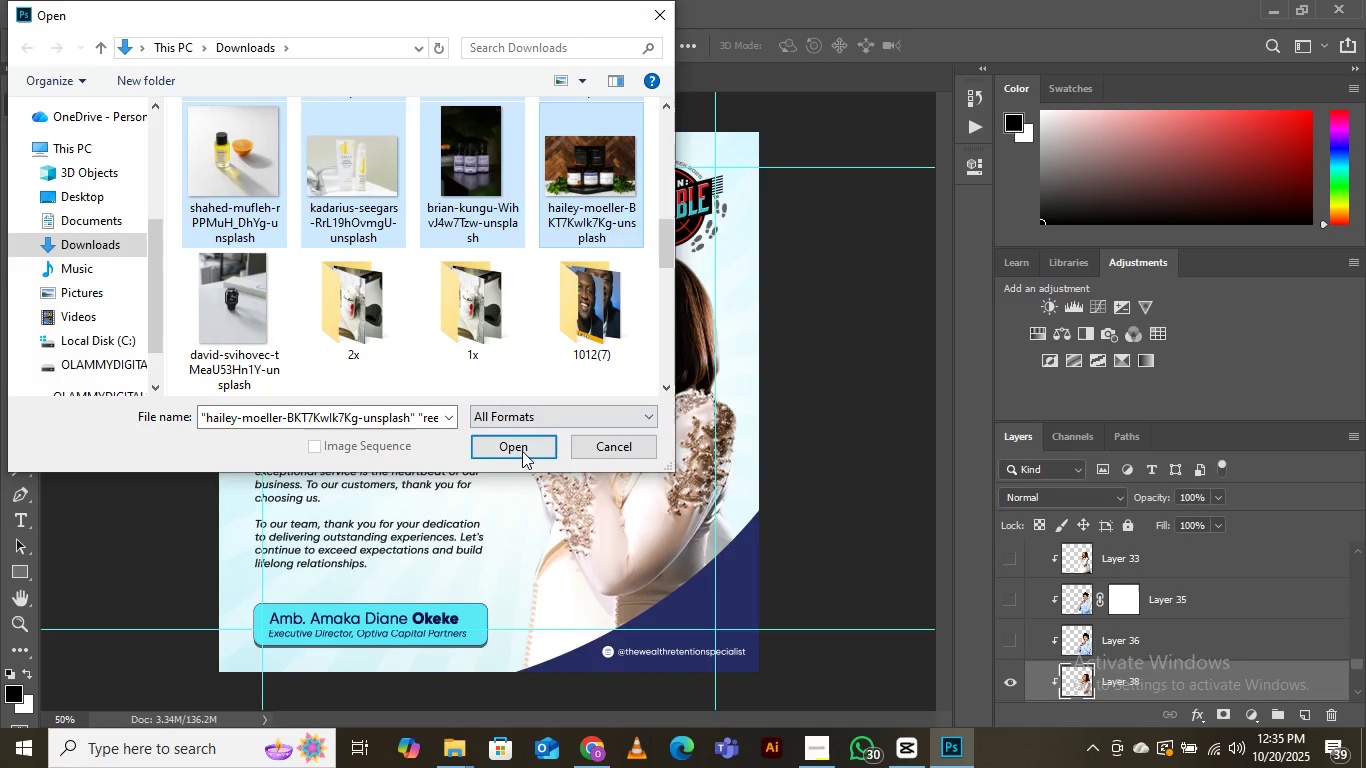 
left_click([522, 451])